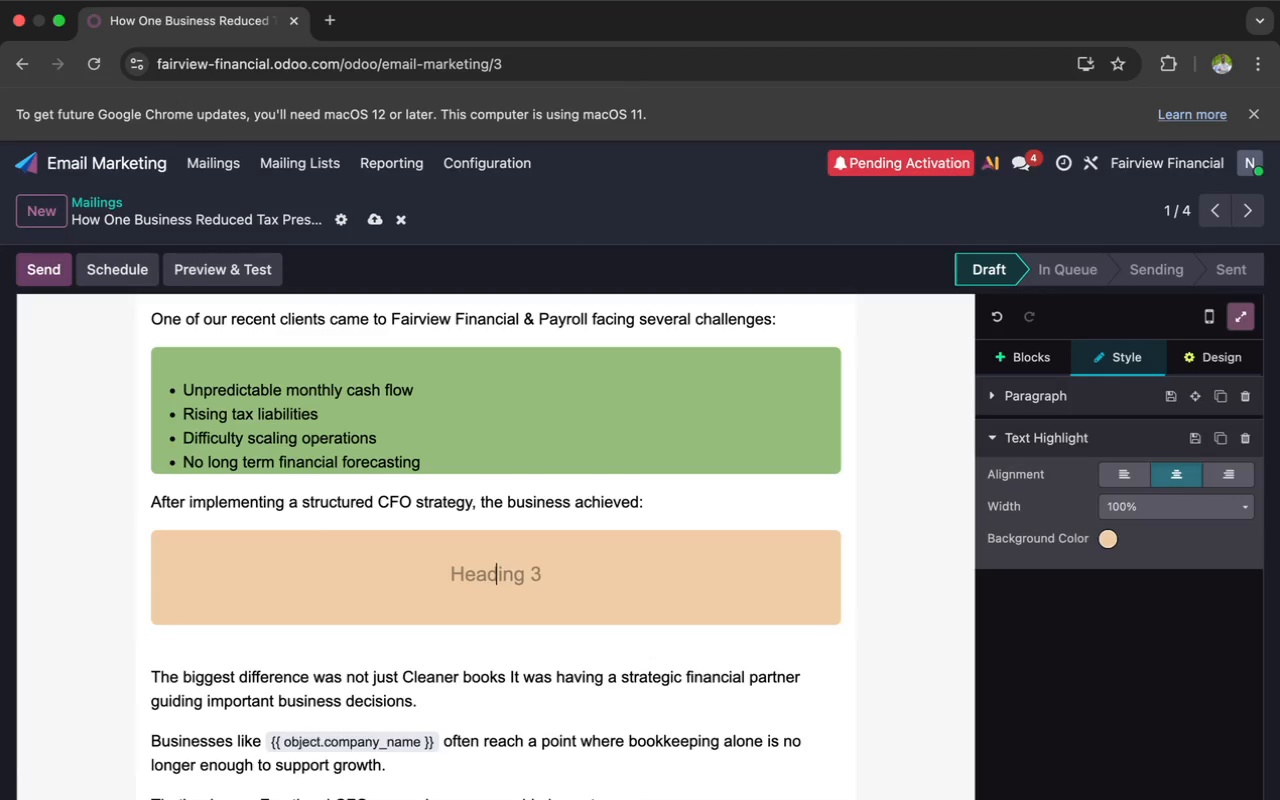 
key(Enter)
 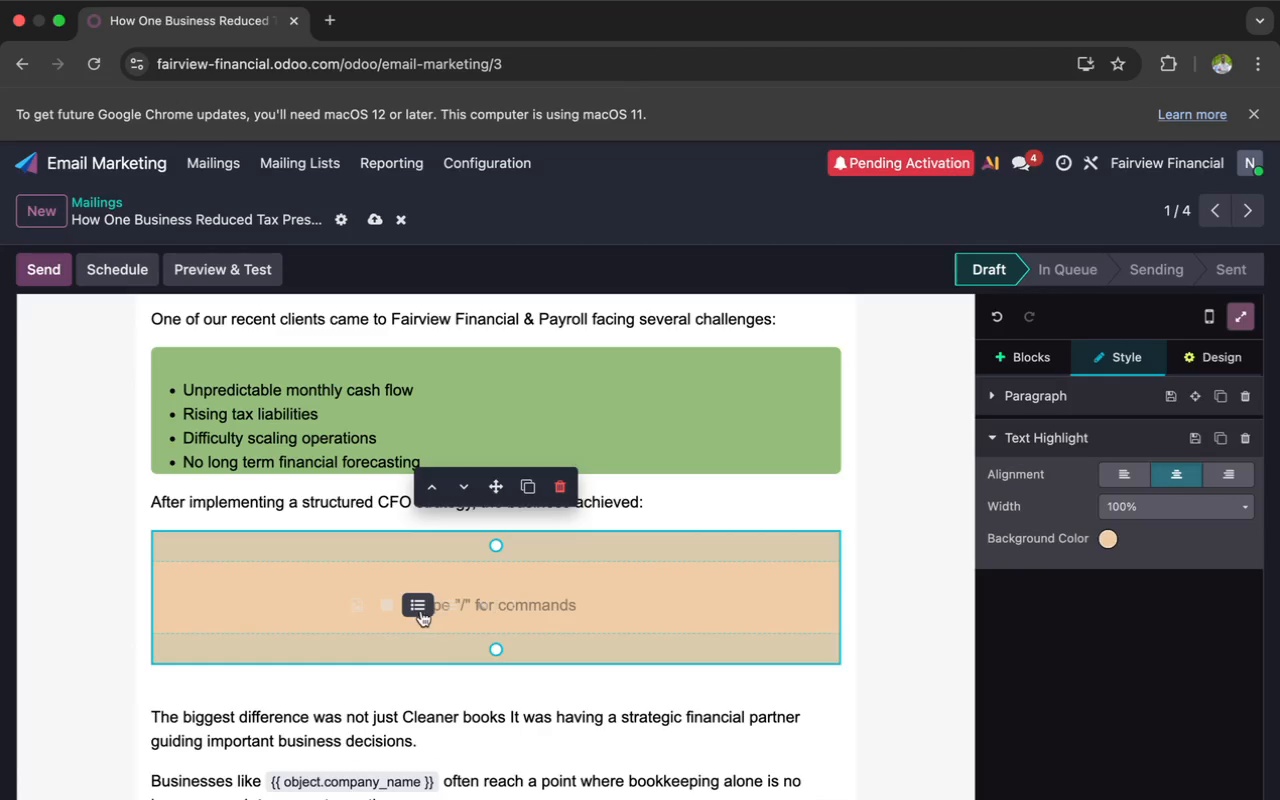 
left_click([419, 607])
 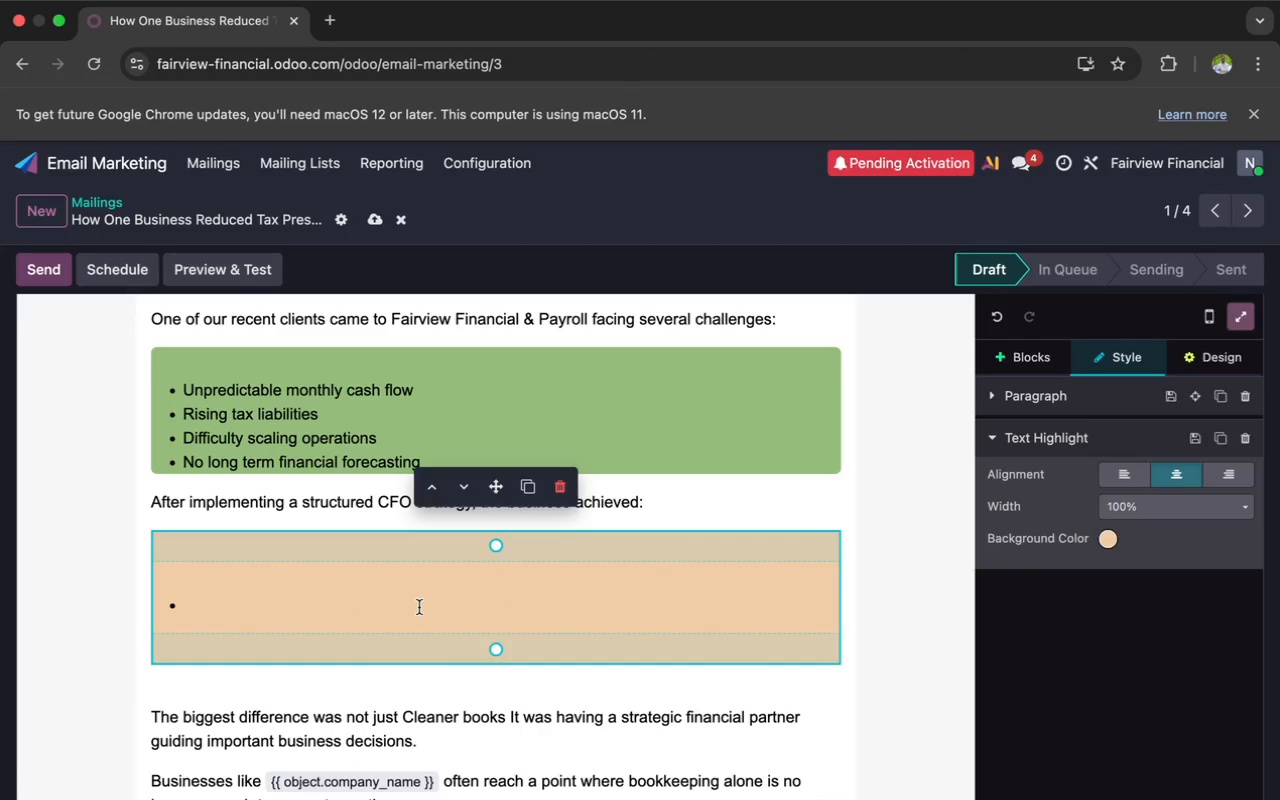 
key(Meta+V)
 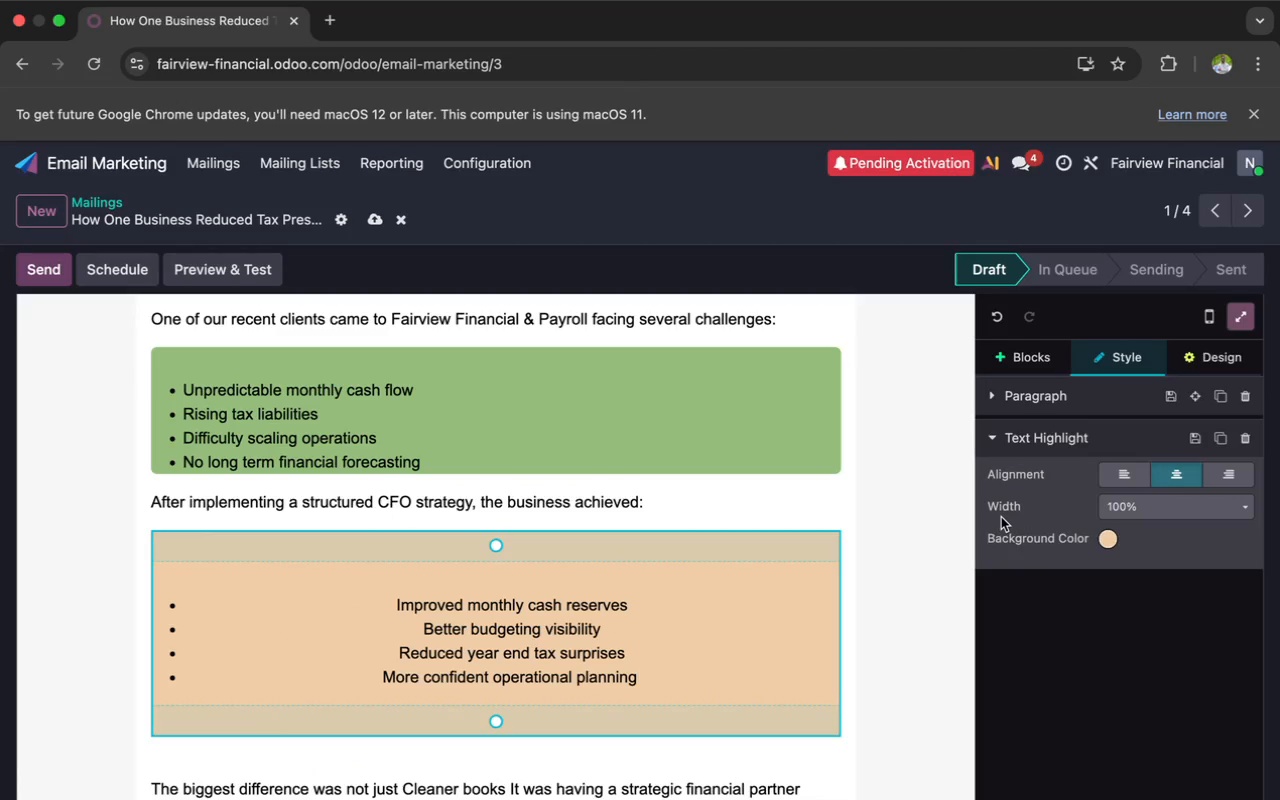 
left_click([1106, 535])
 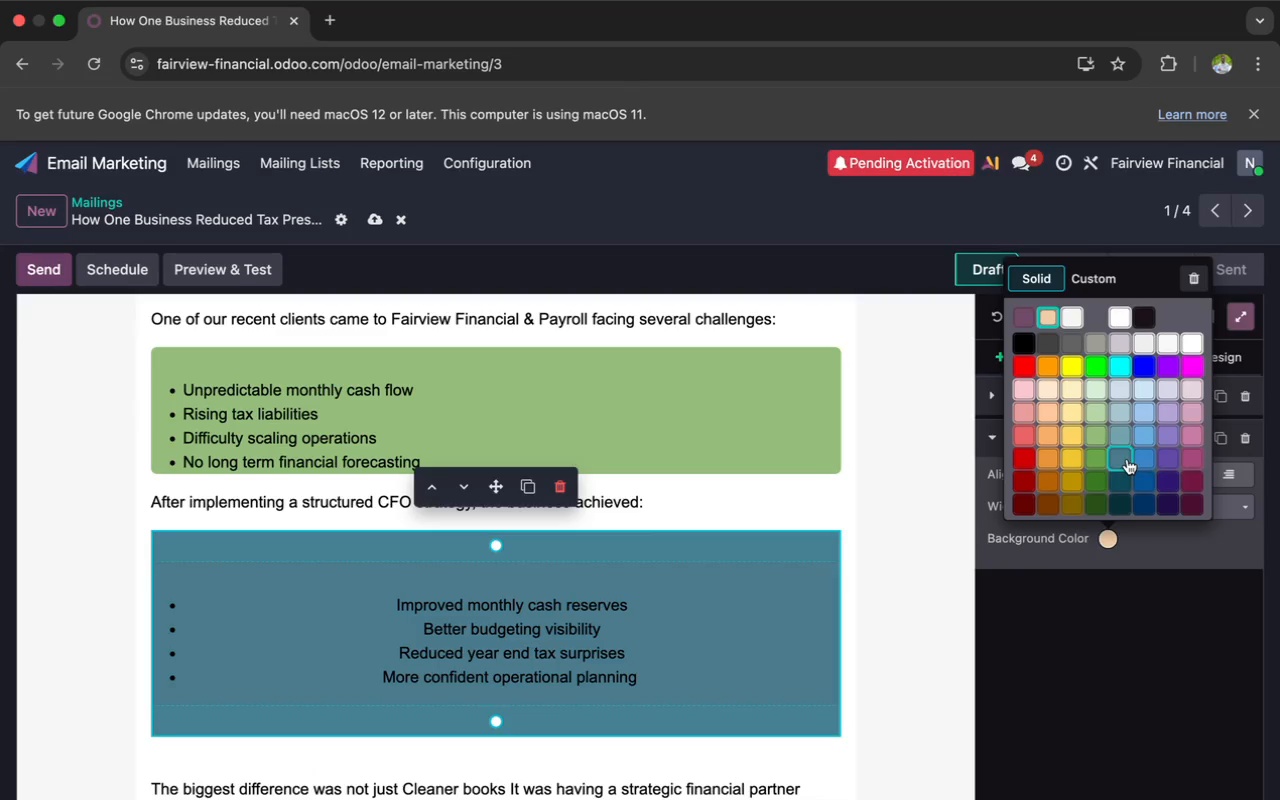 
left_click([1122, 459])
 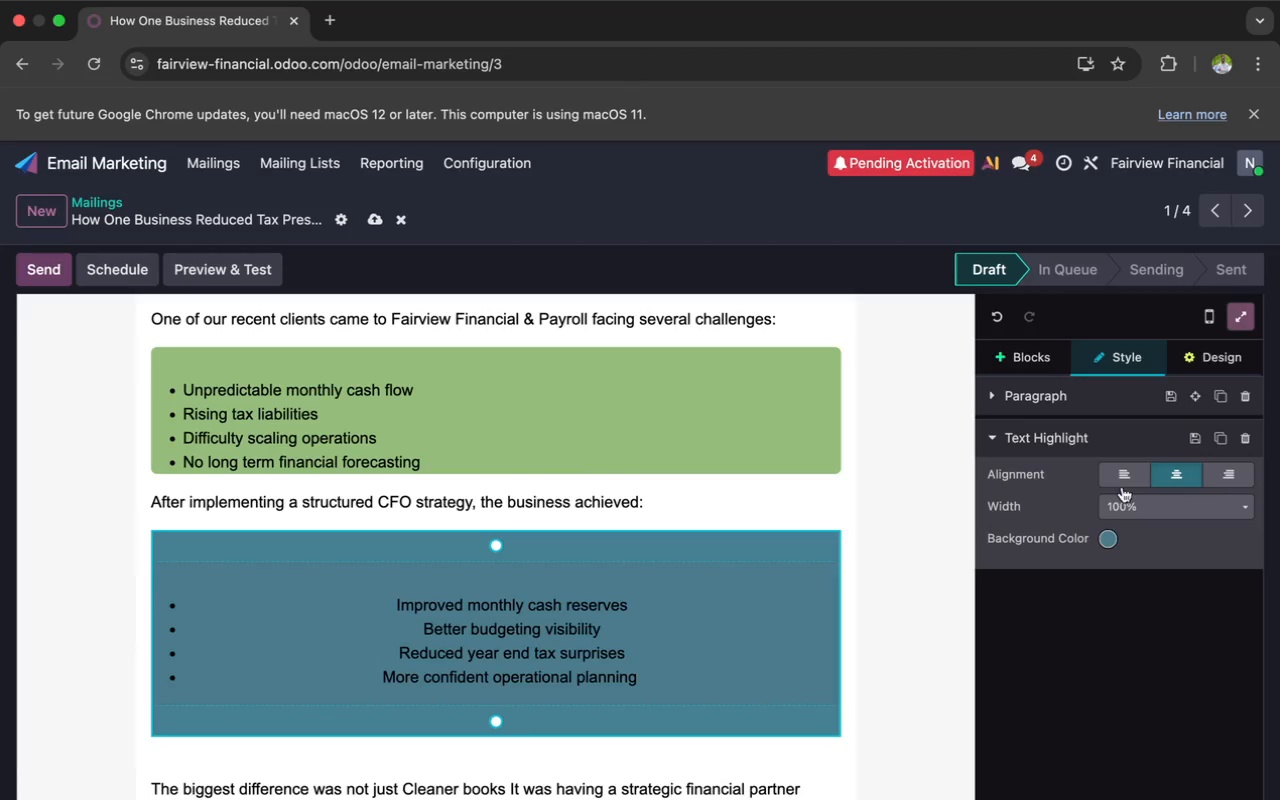 
left_click([1124, 477])
 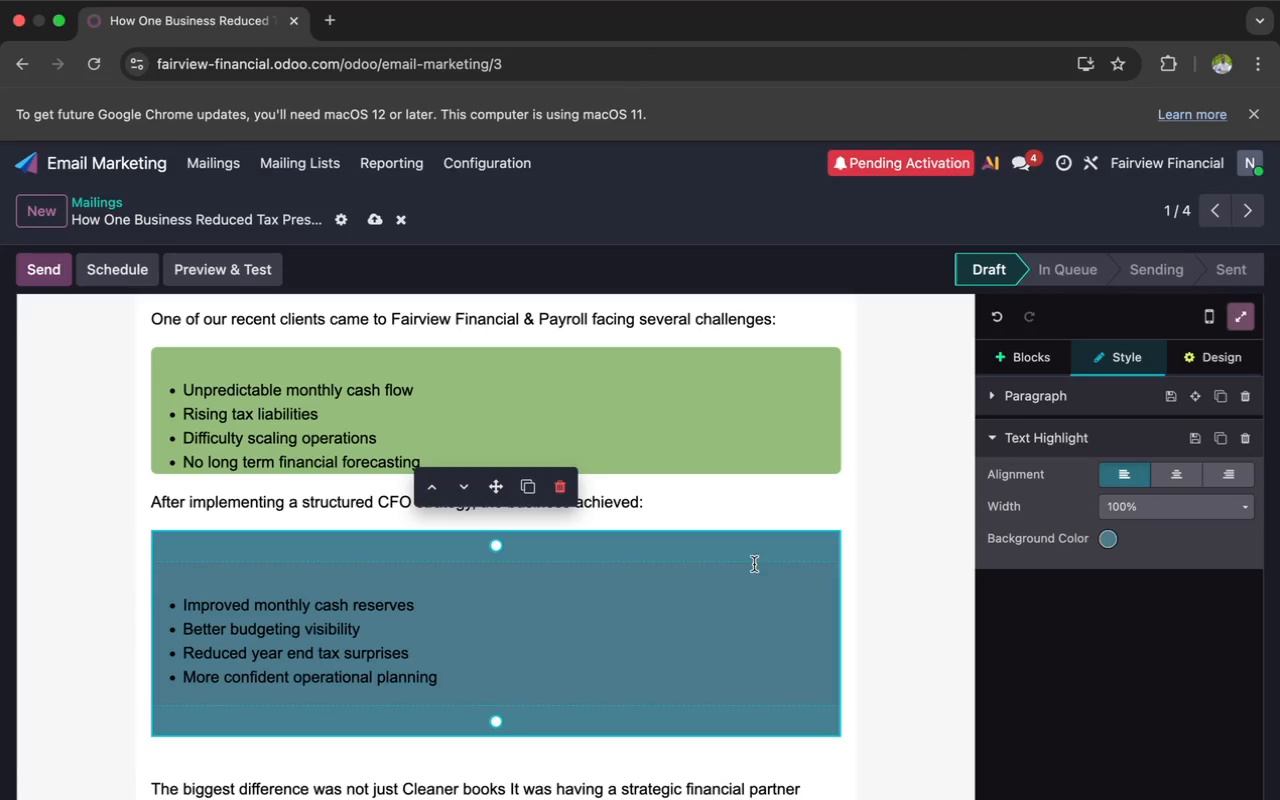 
left_click_drag(start_coordinate=[493, 558], to_coordinate=[485, 526])
 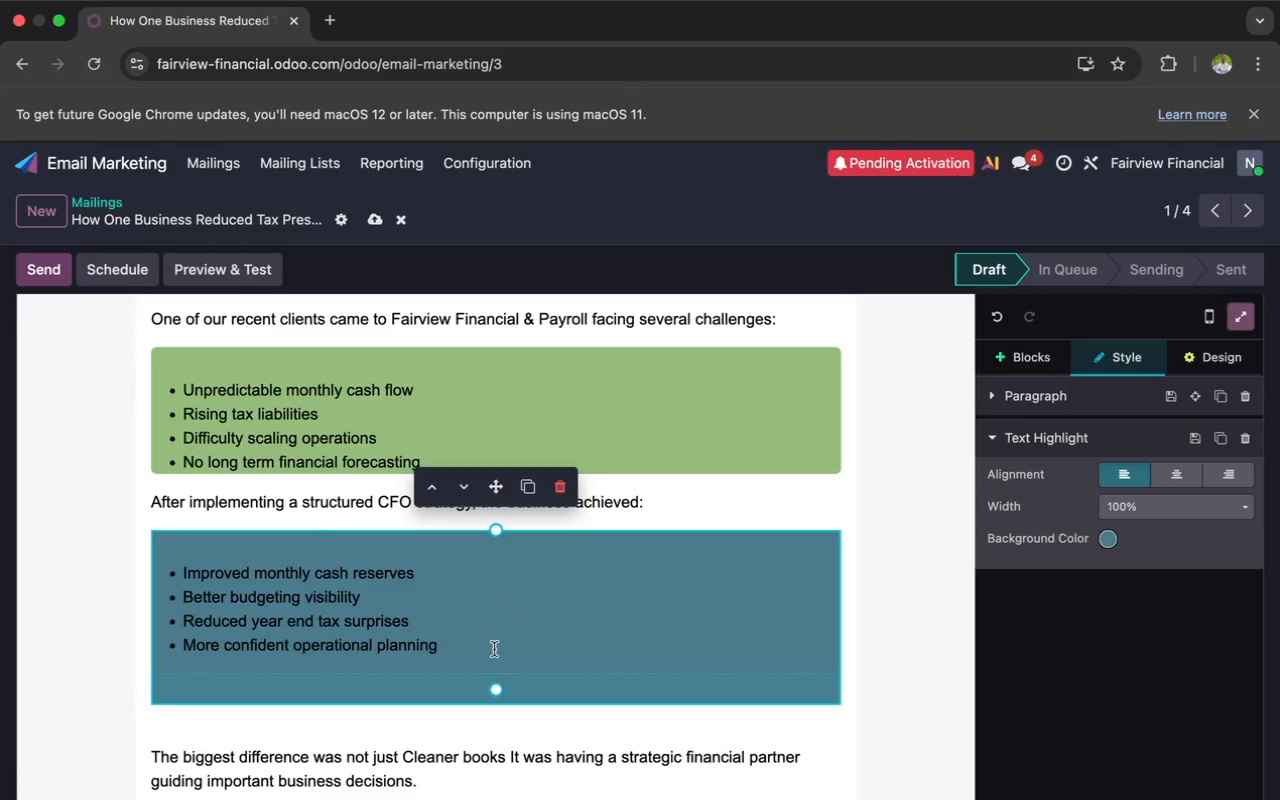 
left_click_drag(start_coordinate=[495, 686], to_coordinate=[495, 650])
 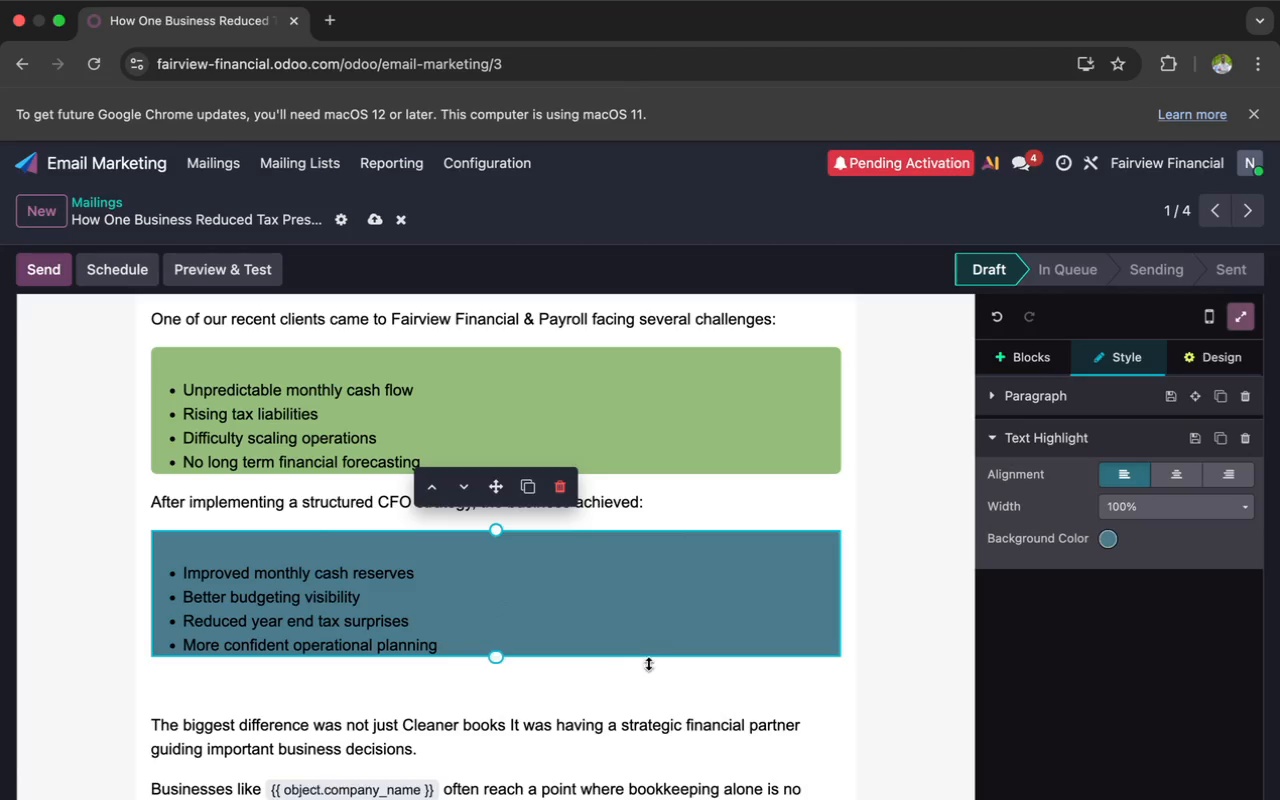 
scroll: coordinate [655, 667], scroll_direction: down, amount: 13.0
 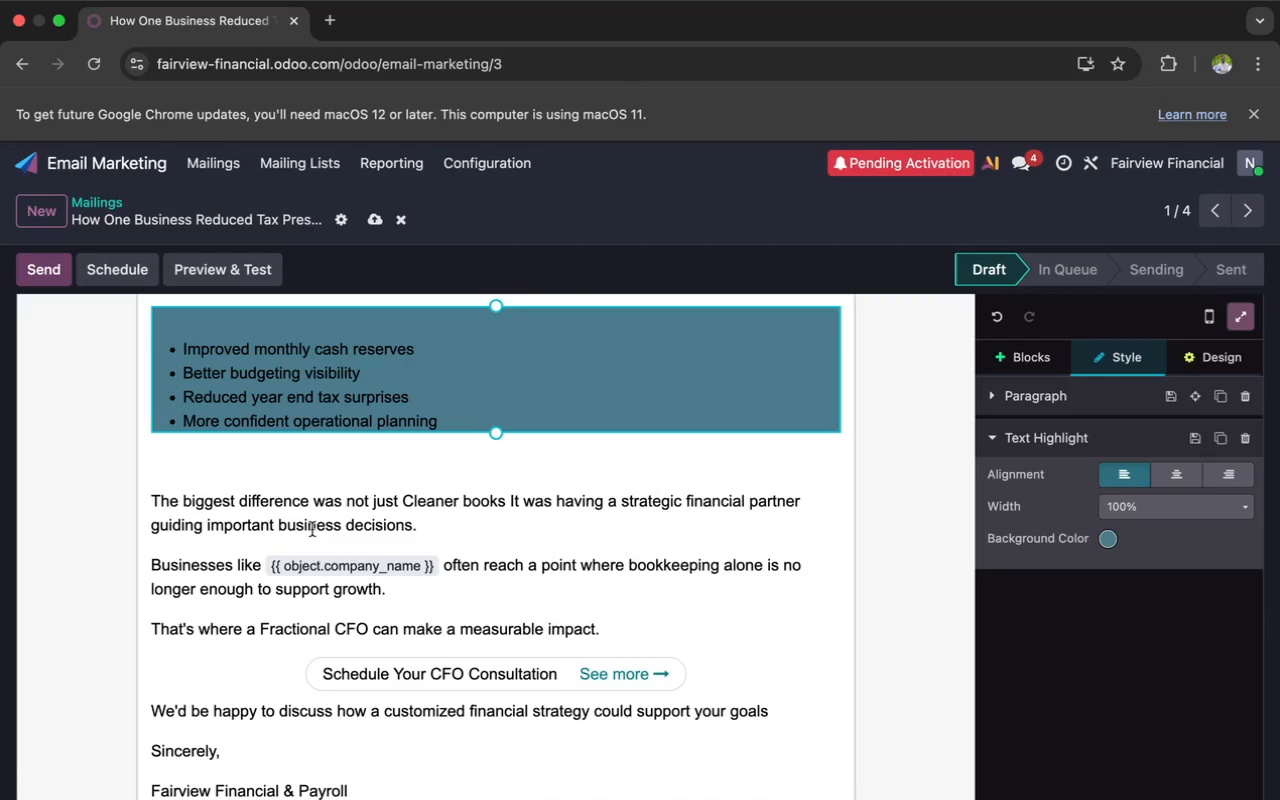 
left_click([195, 478])
 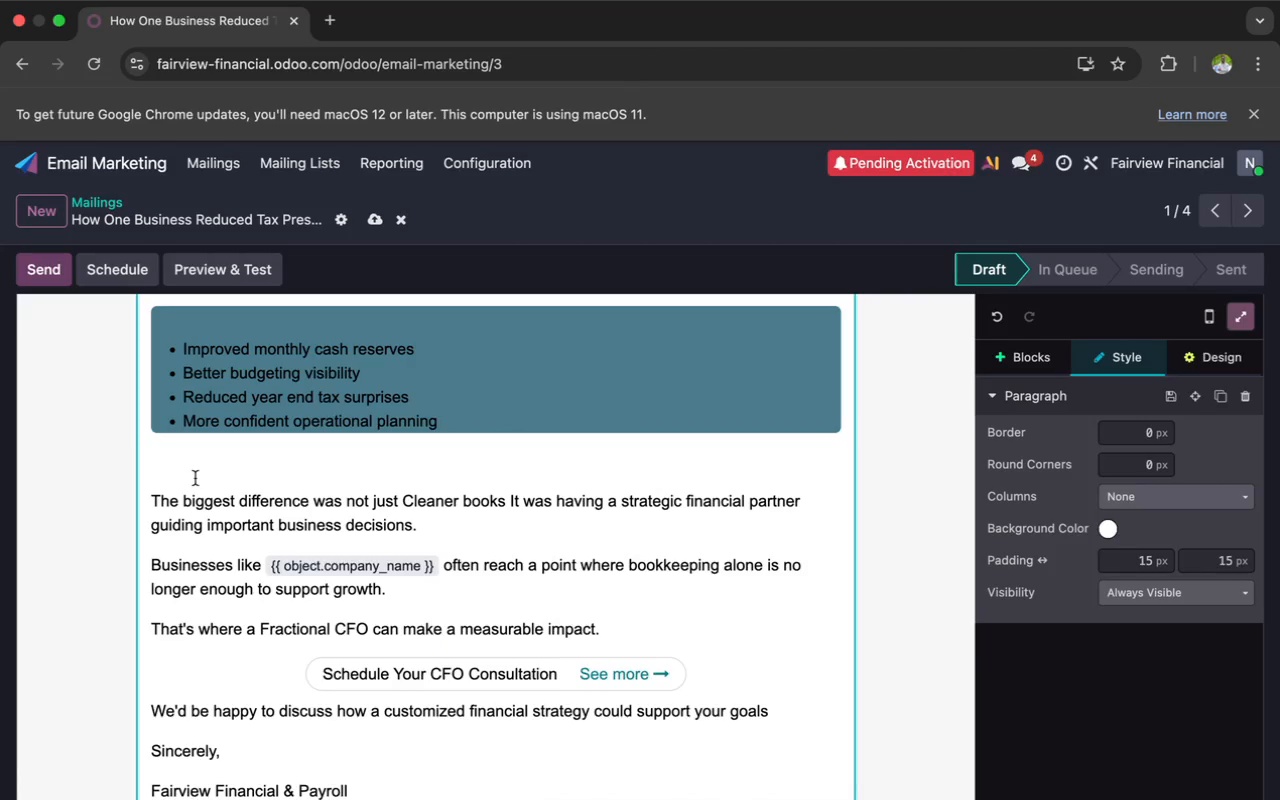 
key(Backspace)
 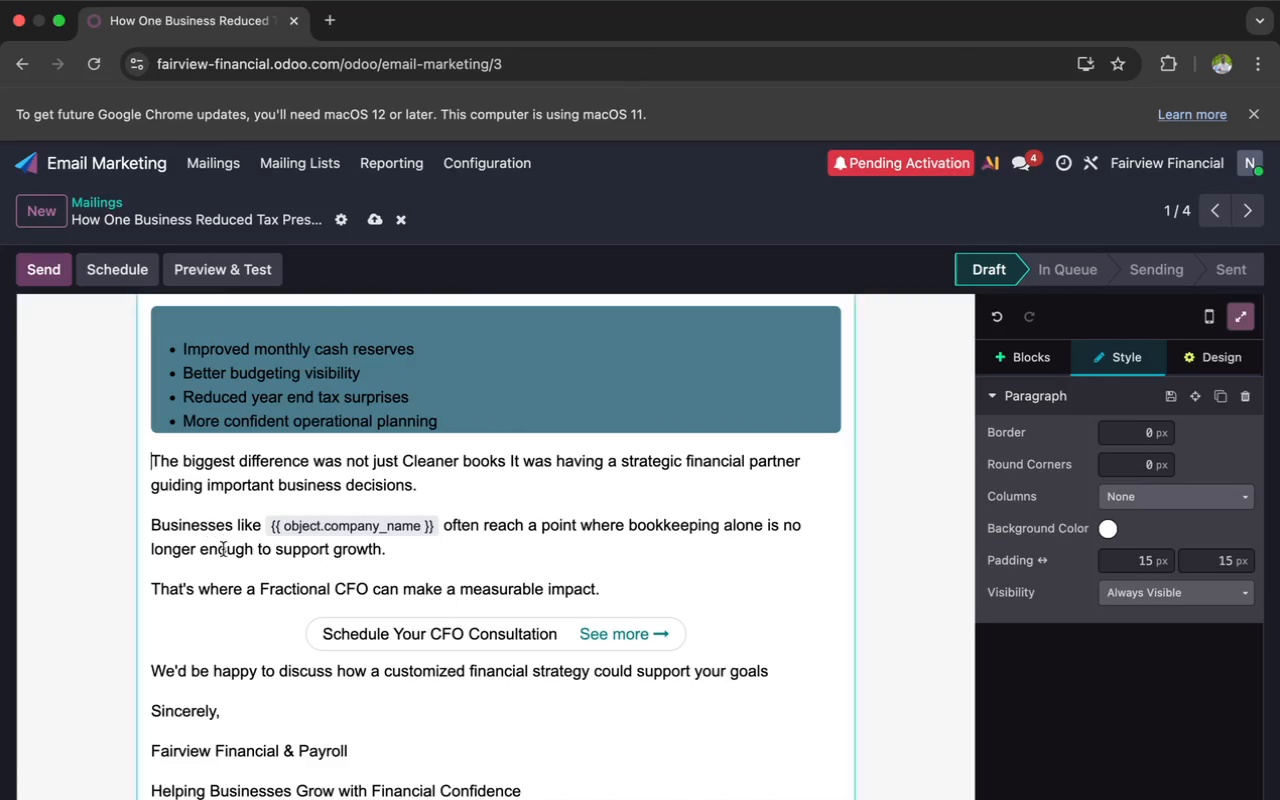 
scroll: coordinate [248, 569], scroll_direction: down, amount: 9.0
 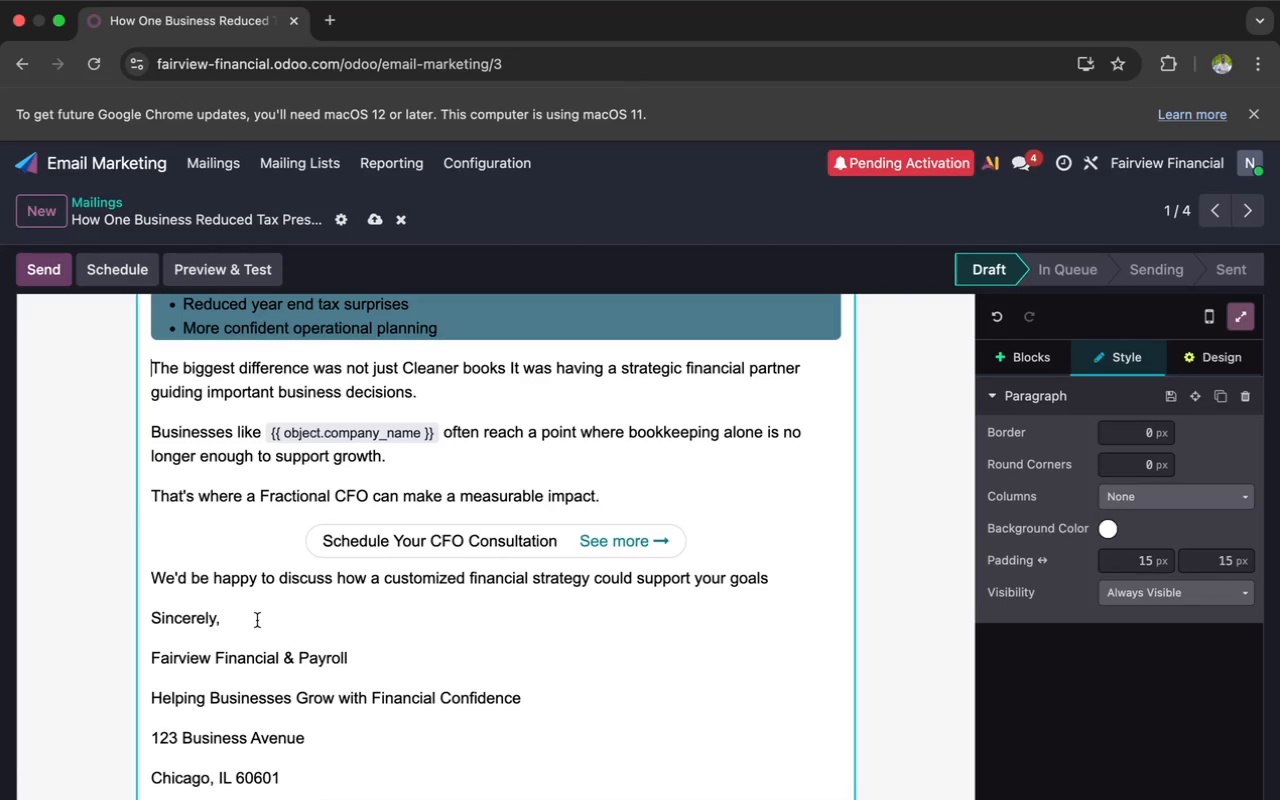 
wait(37.51)
 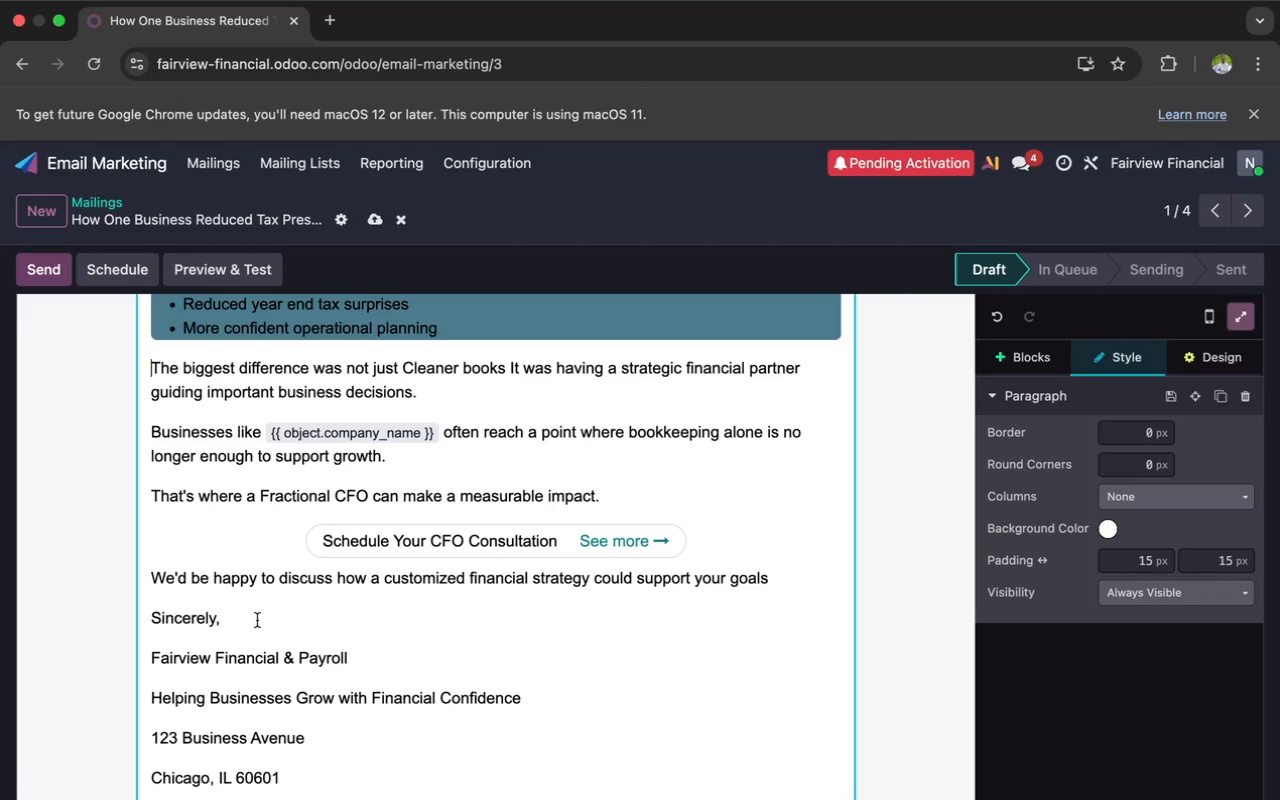 
scroll: coordinate [263, 633], scroll_direction: down, amount: 6.0
 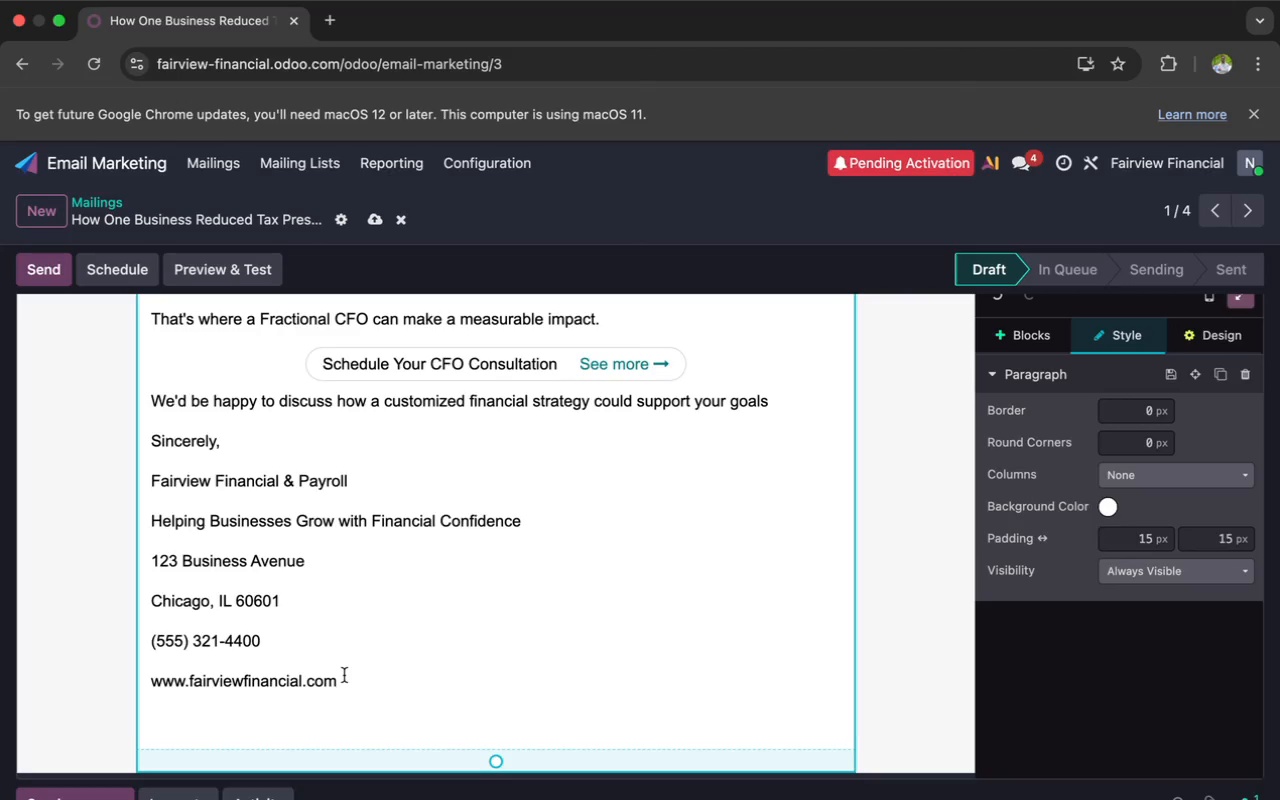 
wait(12.56)
 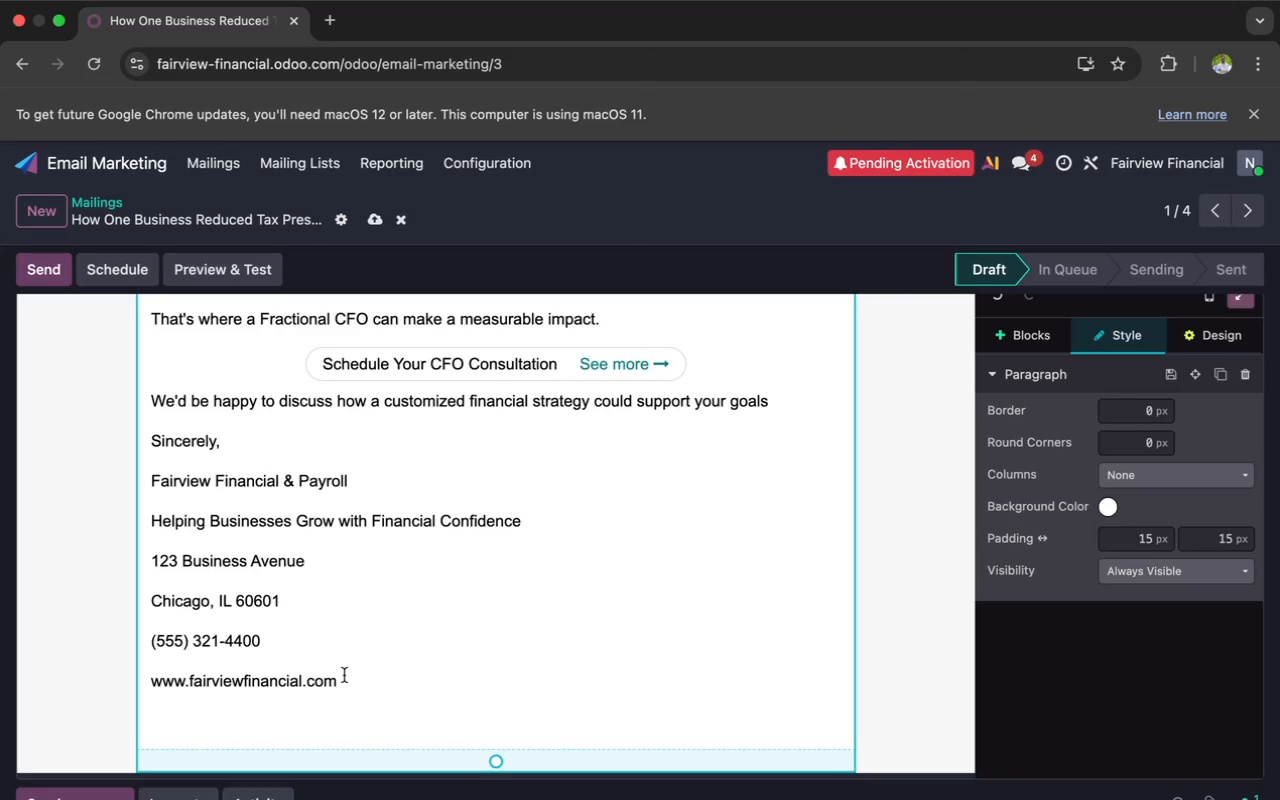 
left_click_drag(start_coordinate=[358, 688], to_coordinate=[146, 489])
 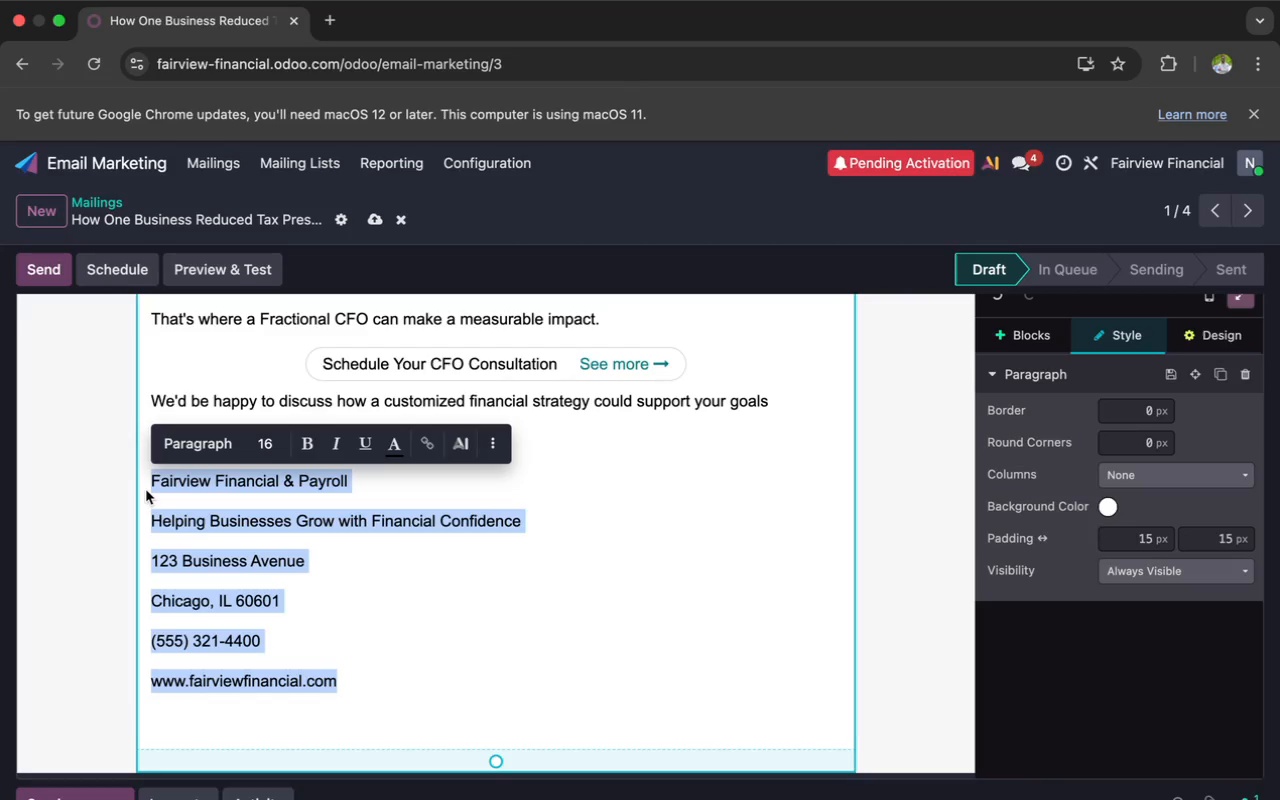 
key(Meta+CommandLeft)
 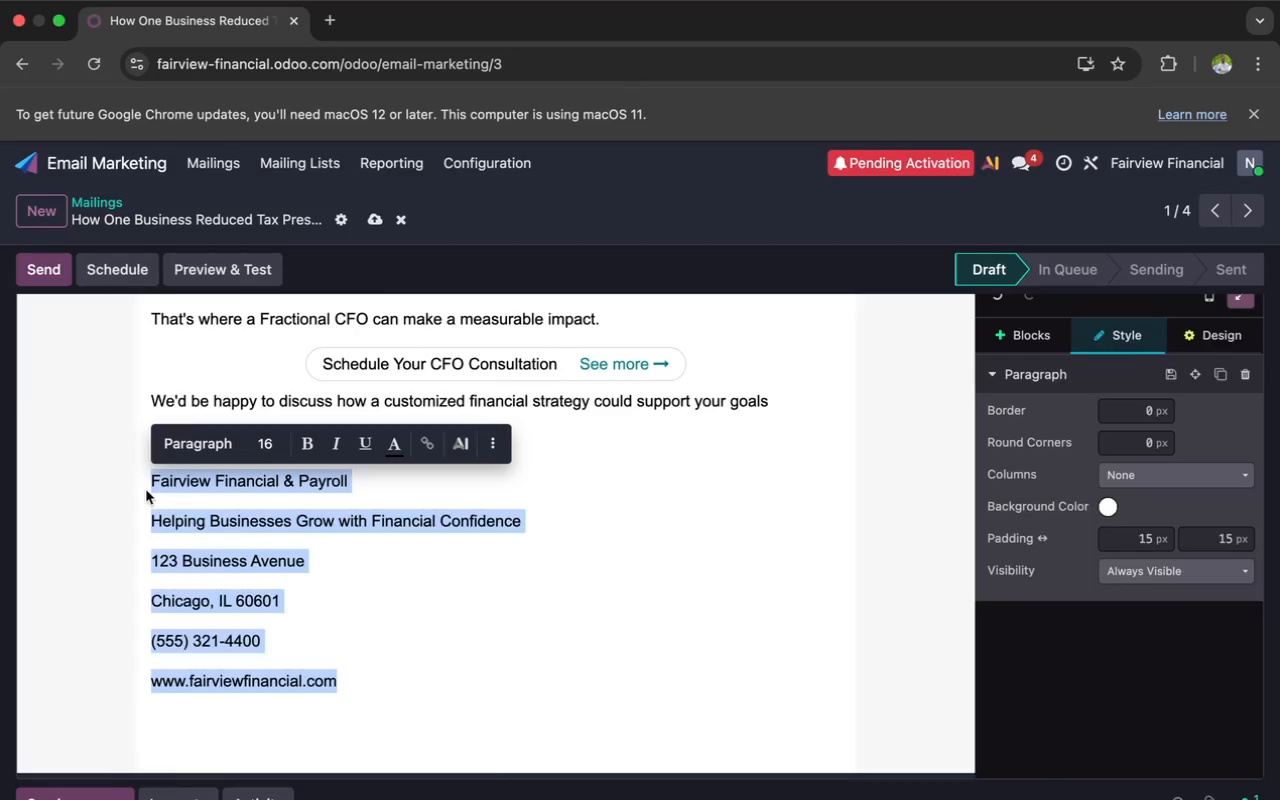 
key(Meta+X)
 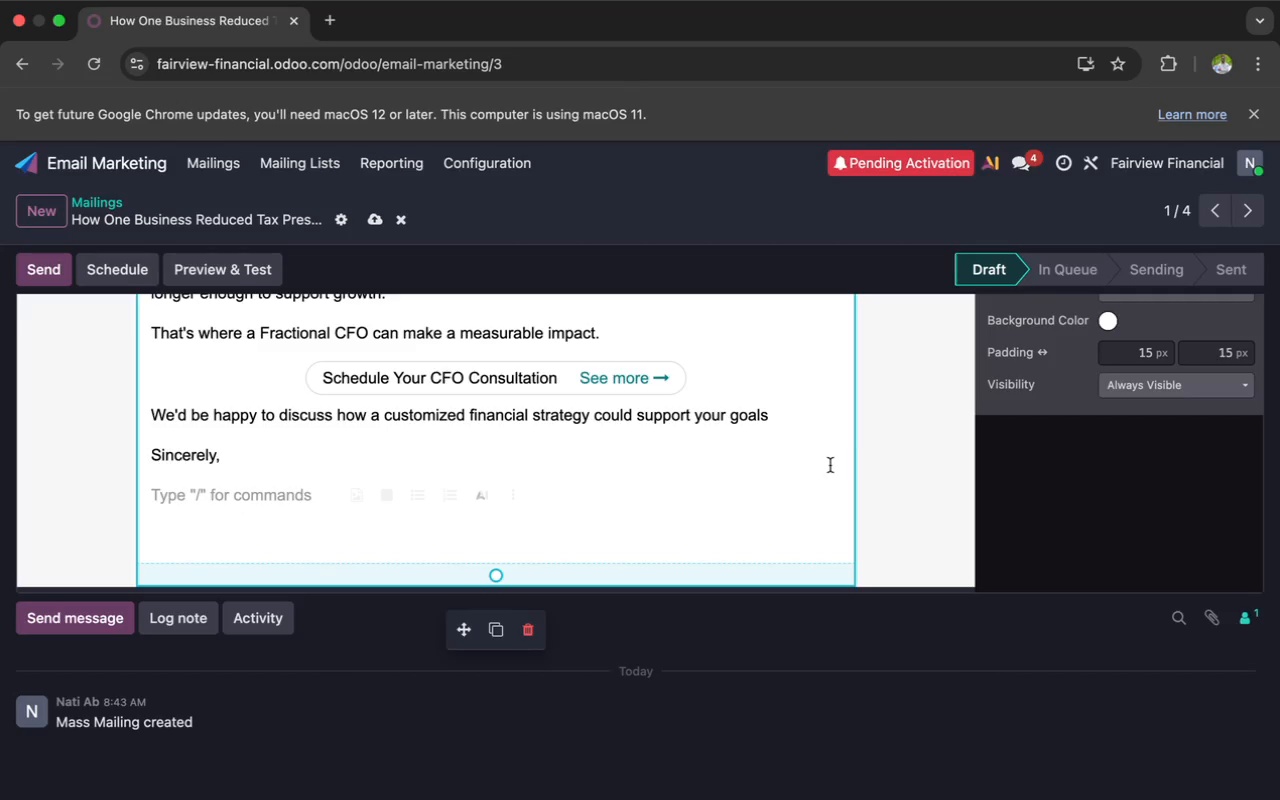 
scroll: coordinate [919, 429], scroll_direction: up, amount: 12.0
 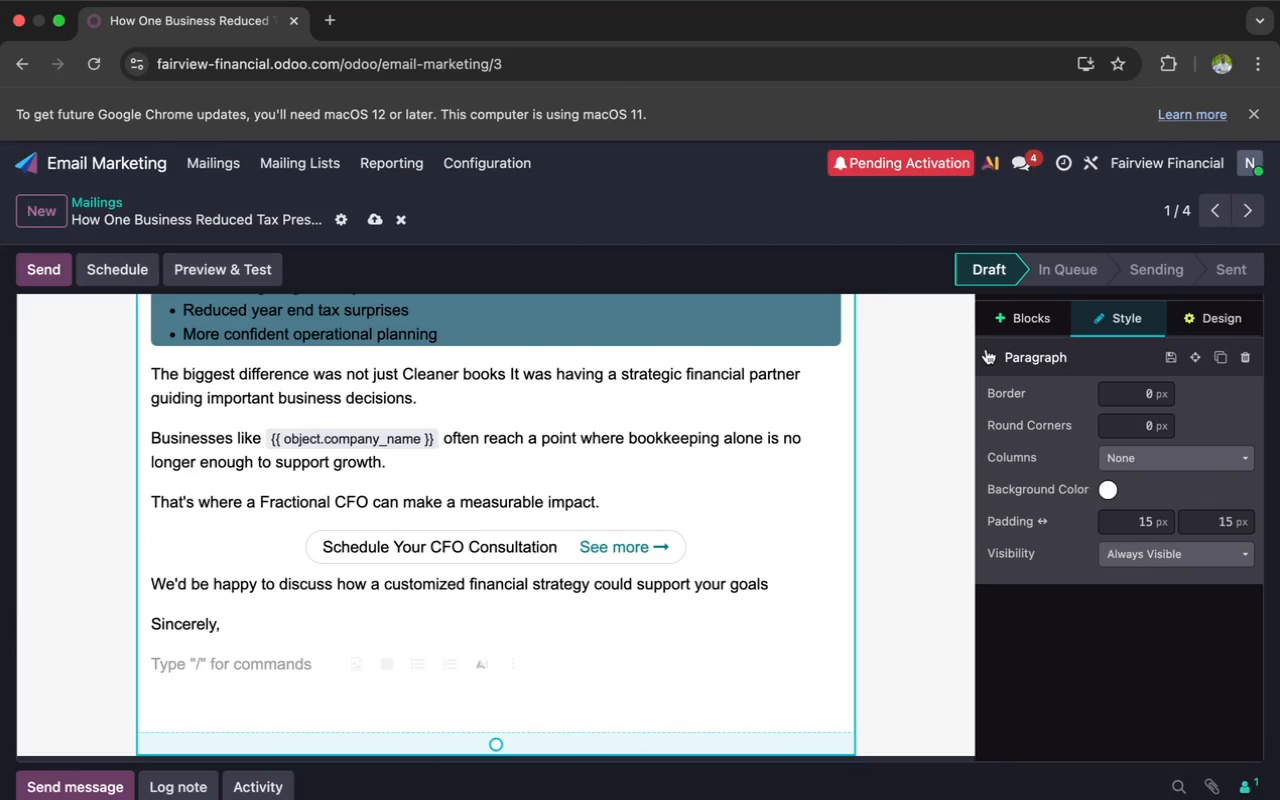 
left_click([1014, 319])
 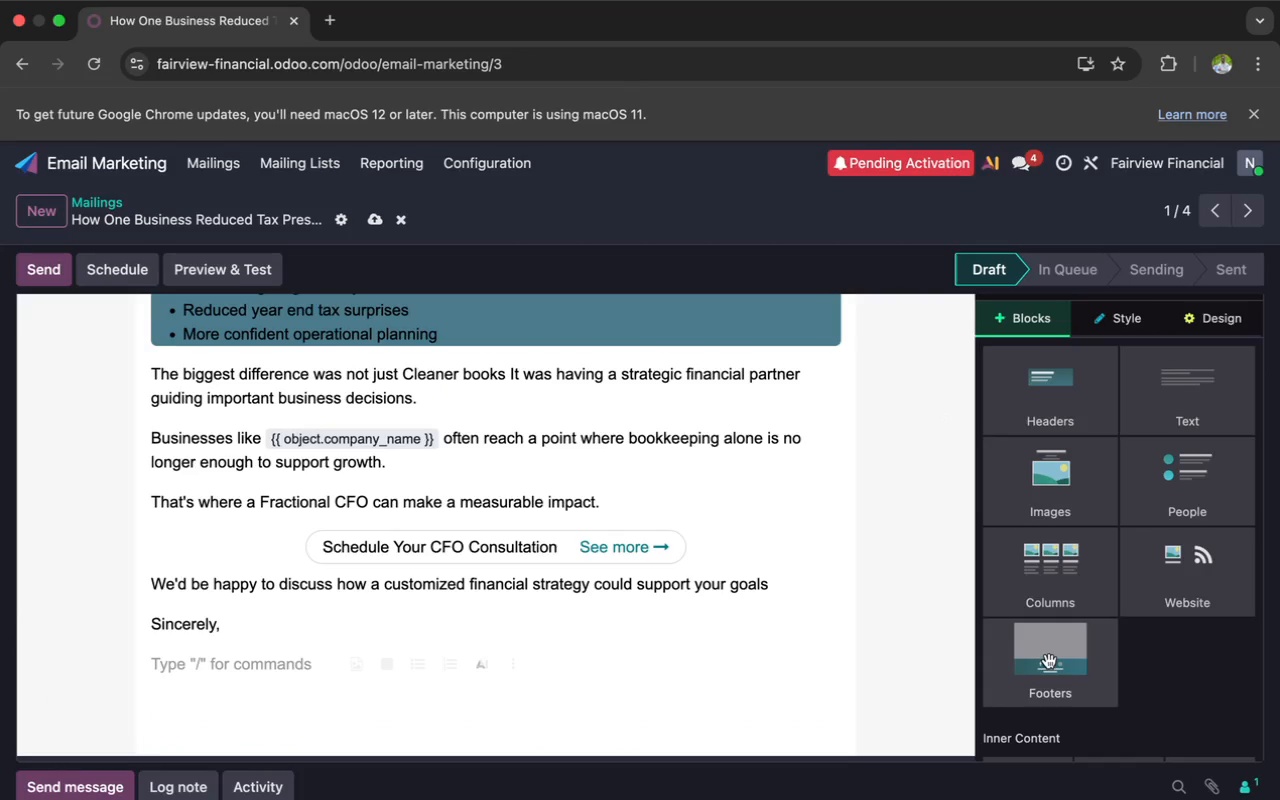 
left_click([1049, 666])
 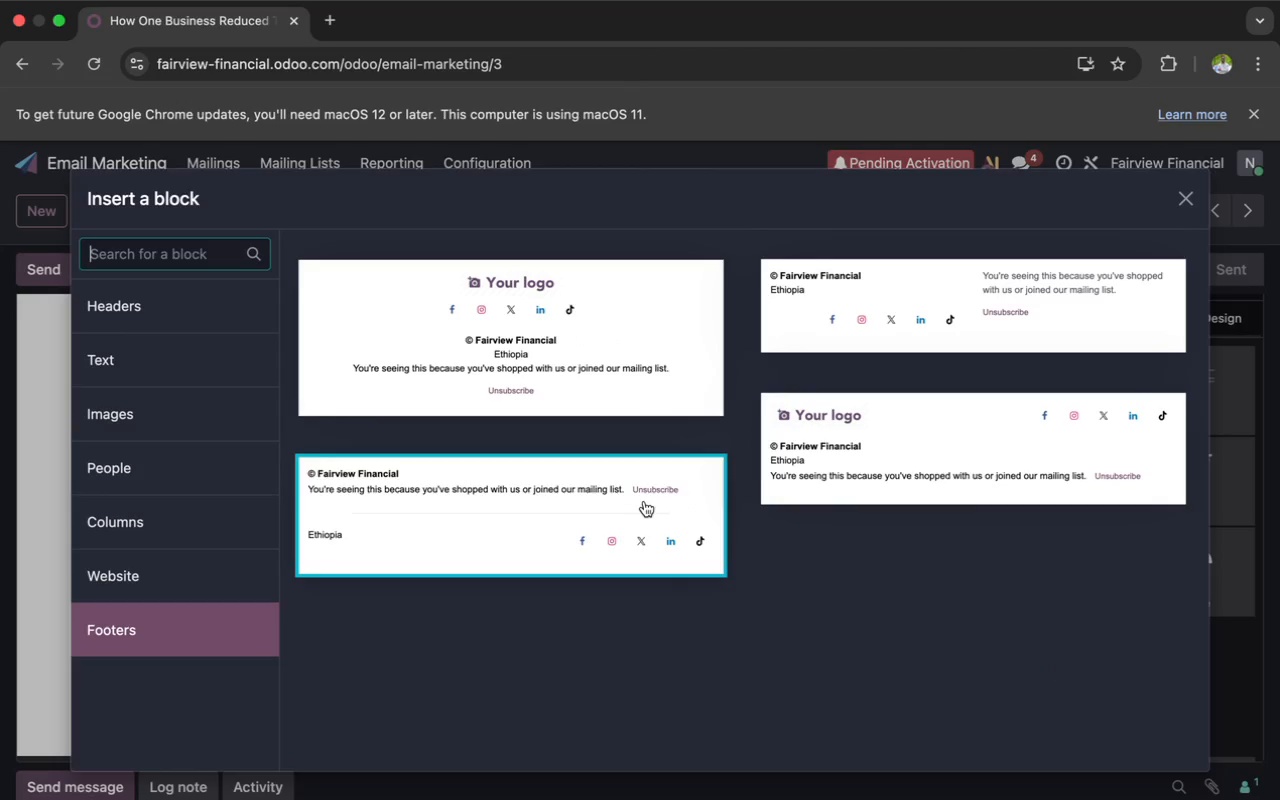 
left_click([643, 501])
 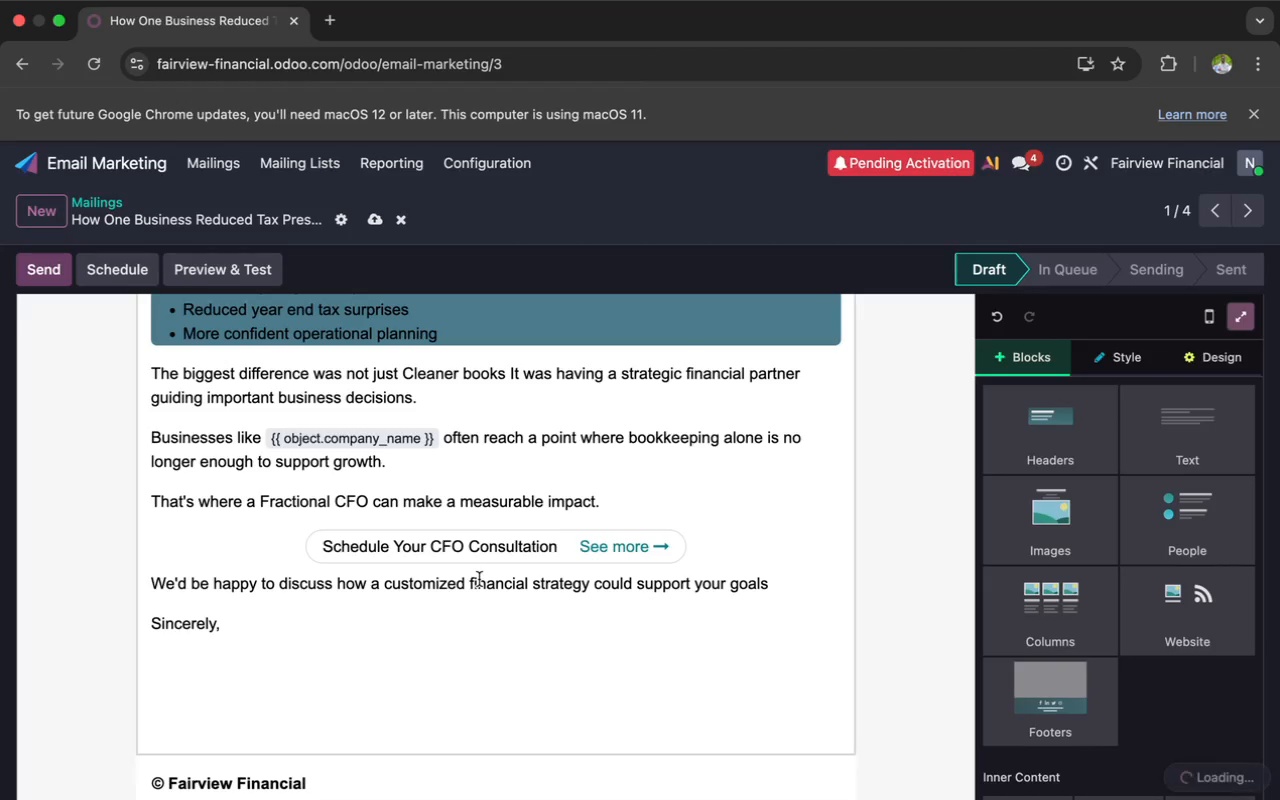 
left_click([175, 620])
 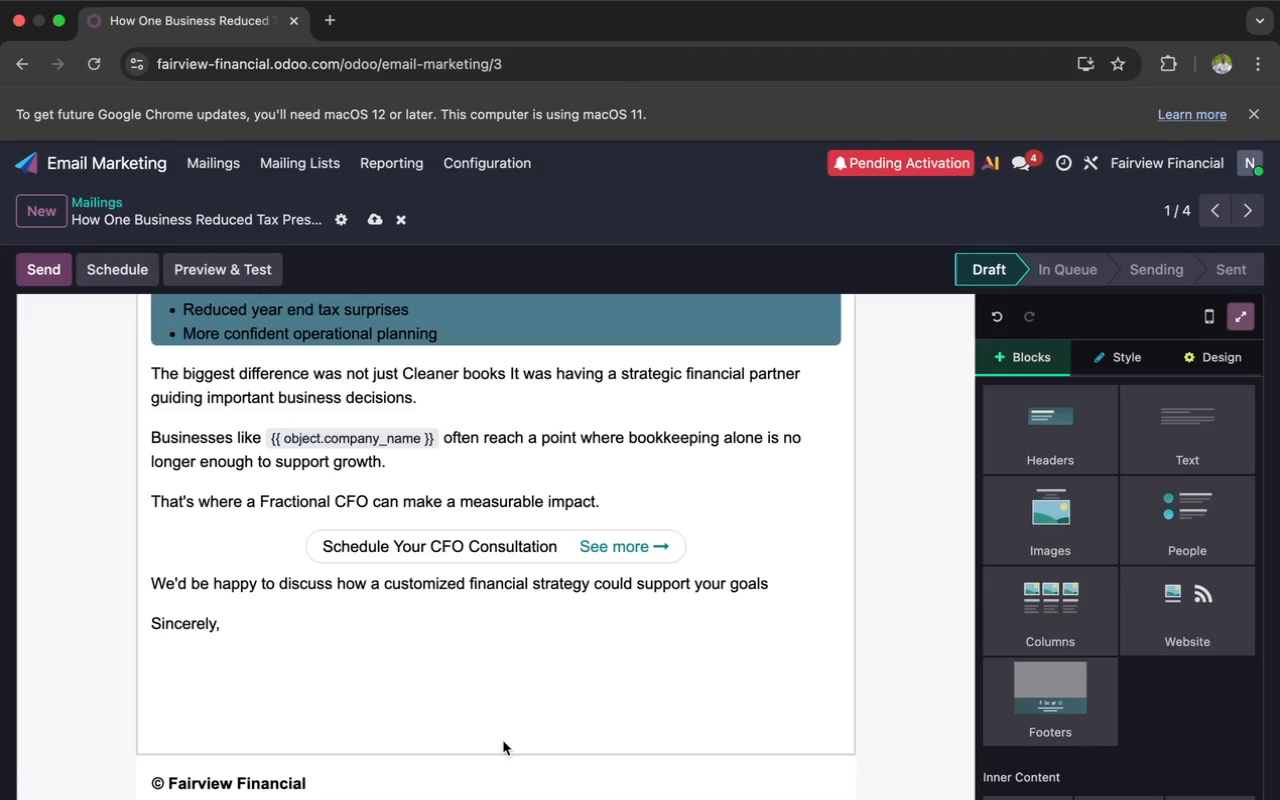 
scroll: coordinate [479, 579], scroll_direction: none, amount: 0.0
 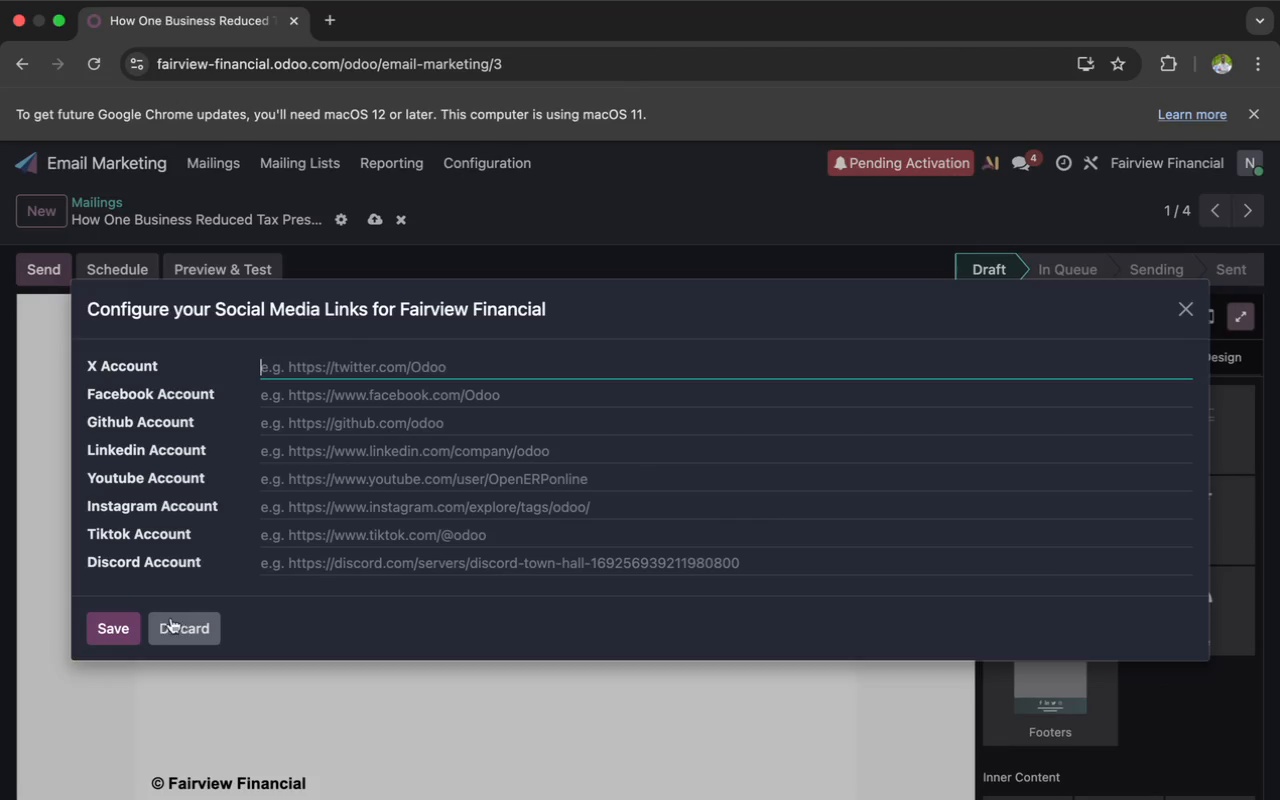 
left_click([433, 699])
 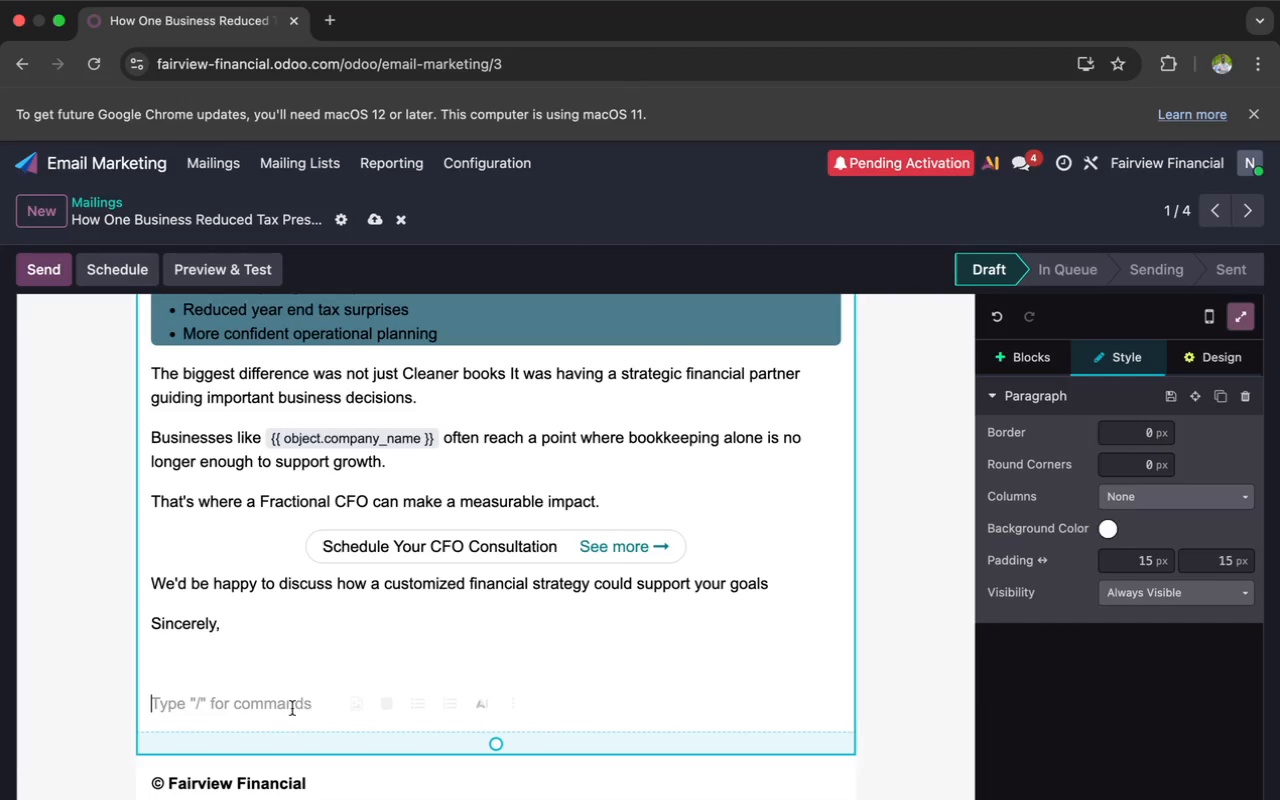 
key(Backspace)
 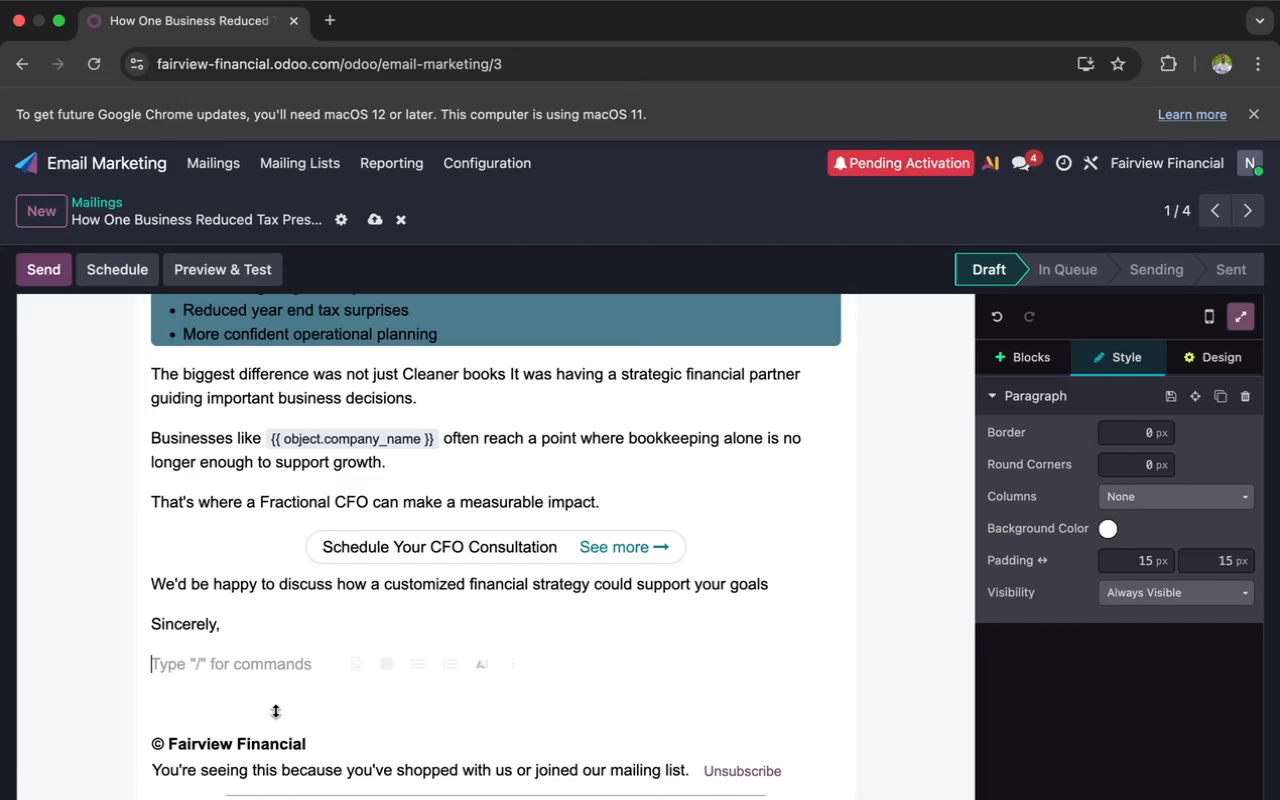 
key(Backspace)
 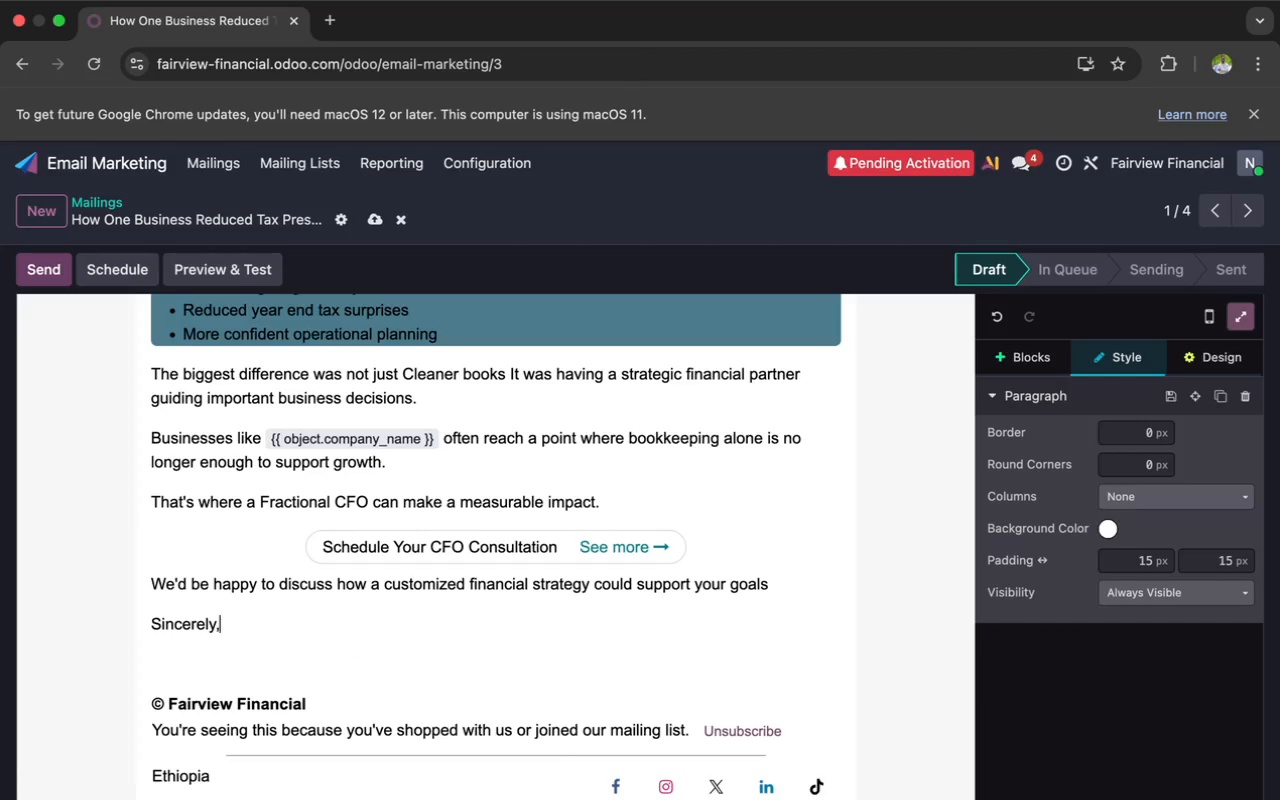 
key(Backspace)
 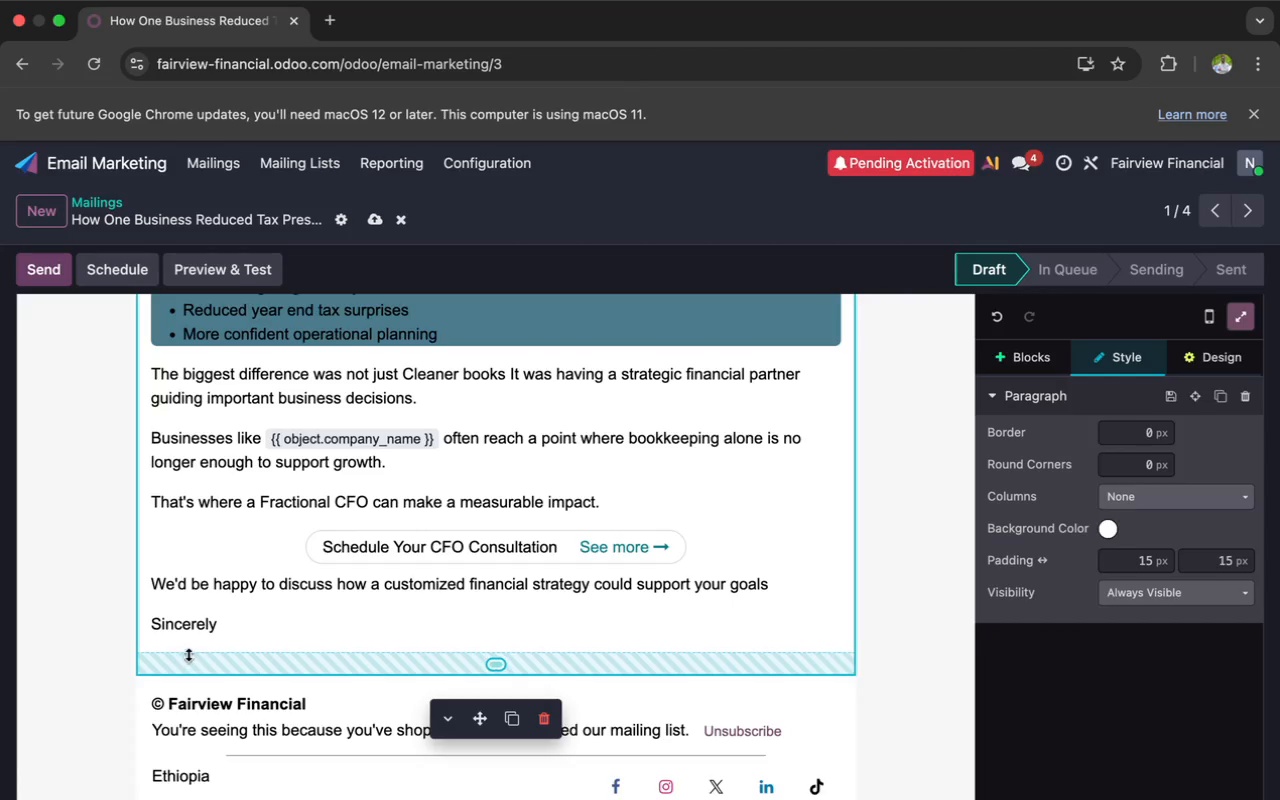 
left_click([178, 639])
 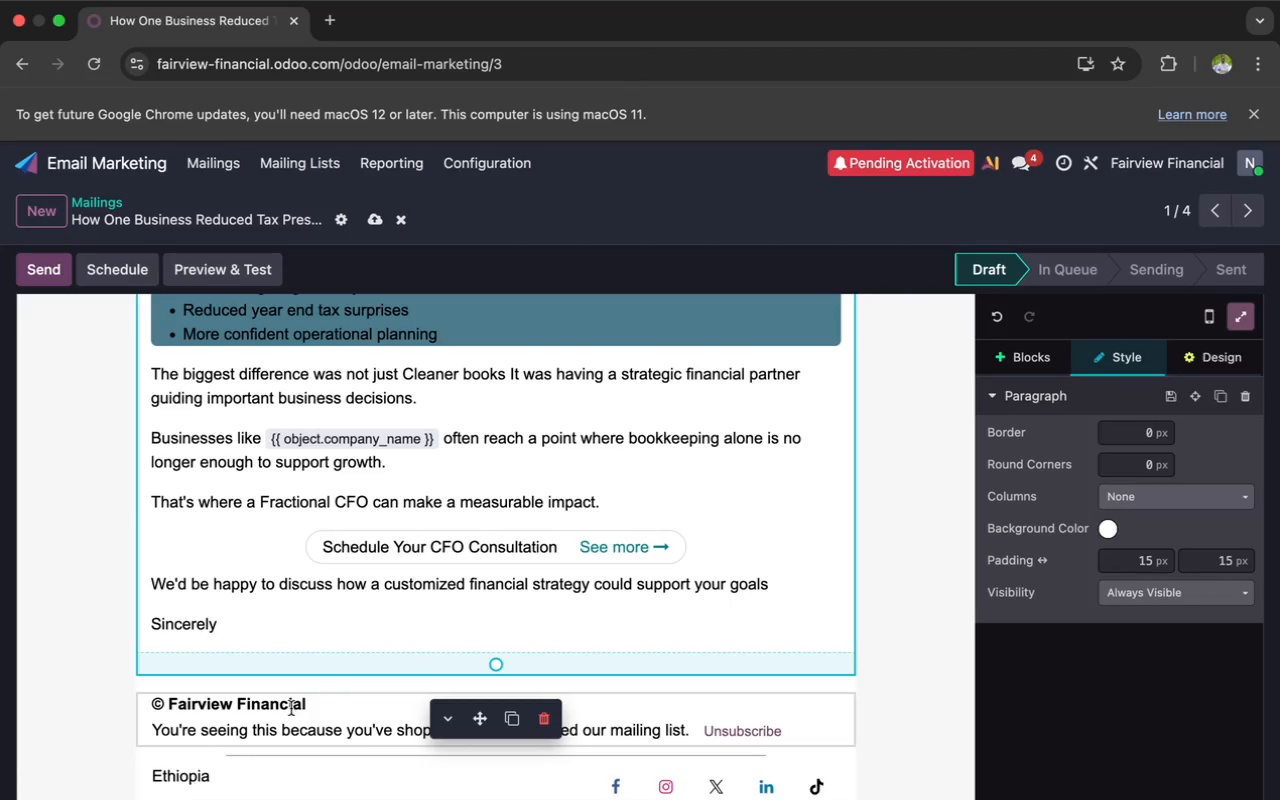 
left_click_drag(start_coordinate=[170, 699], to_coordinate=[787, 728])
 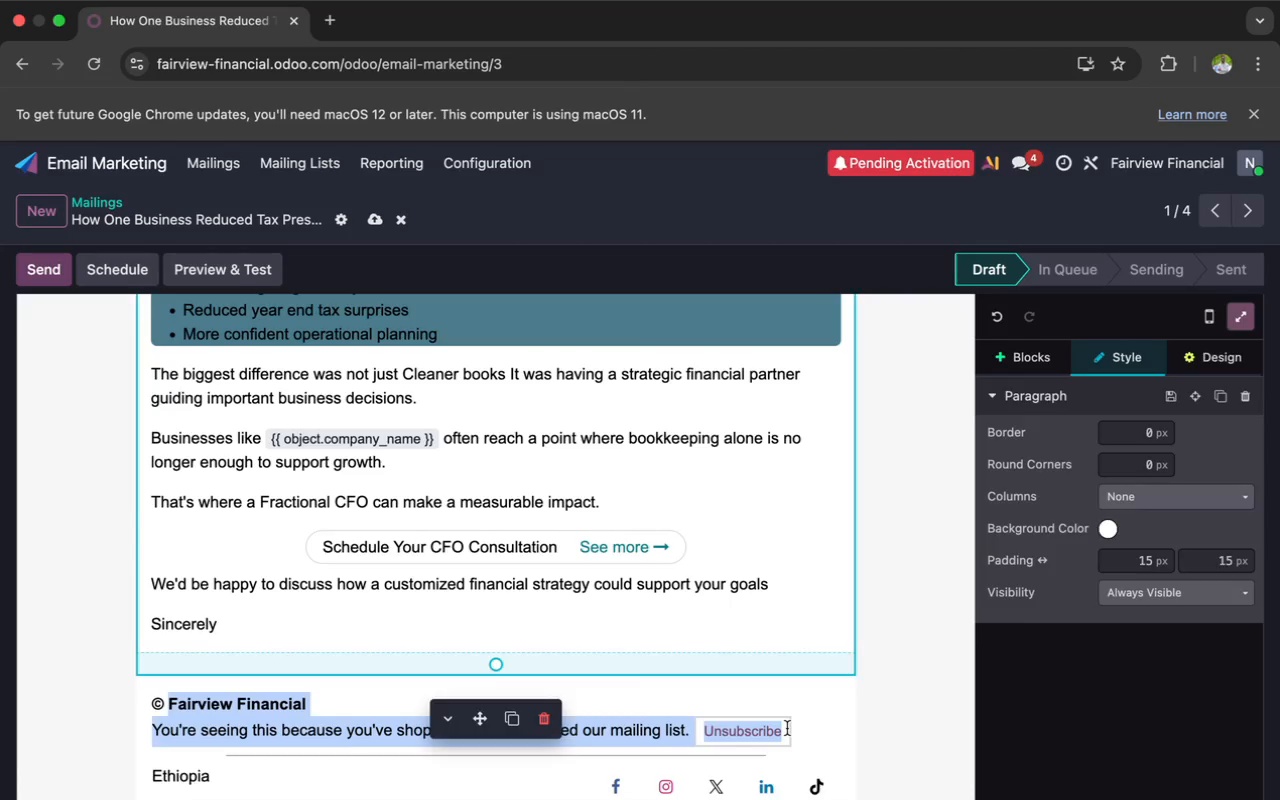 
key(Meta+V)
 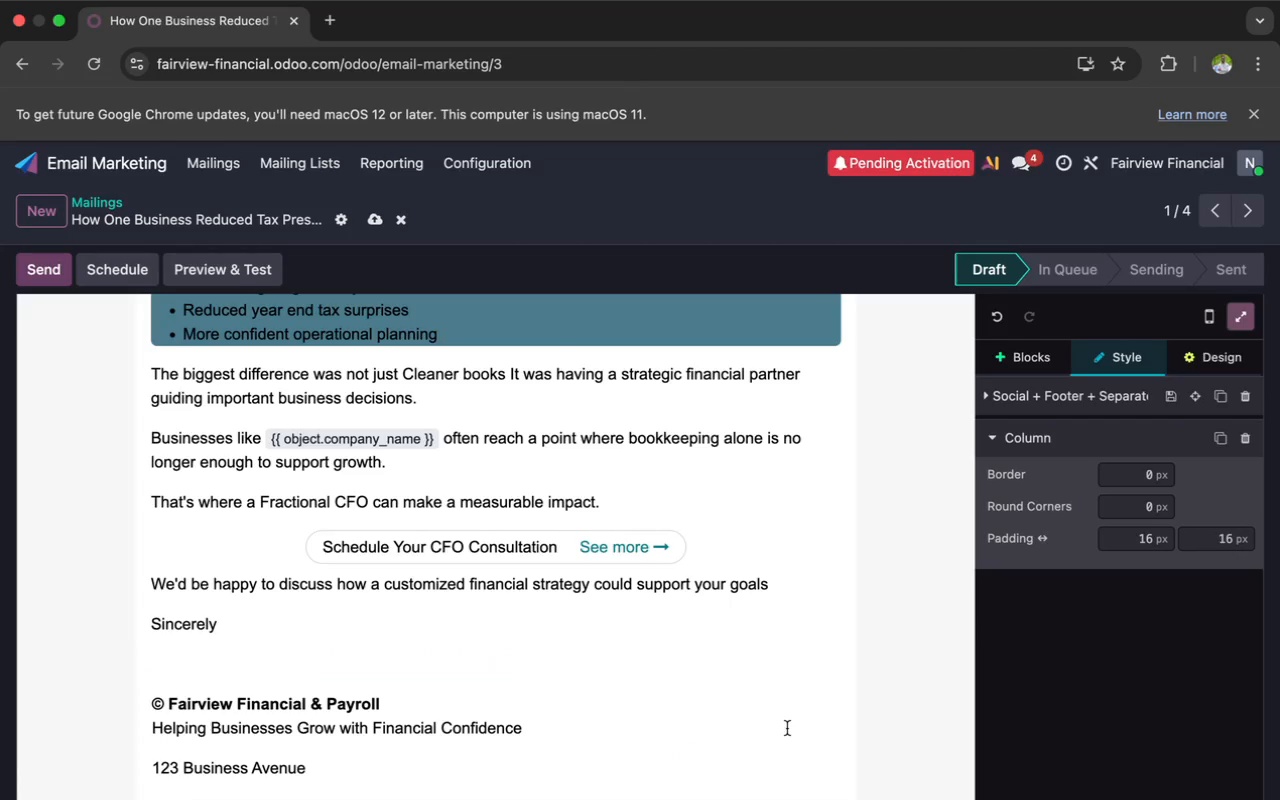 
scroll: coordinate [787, 728], scroll_direction: down, amount: 13.0
 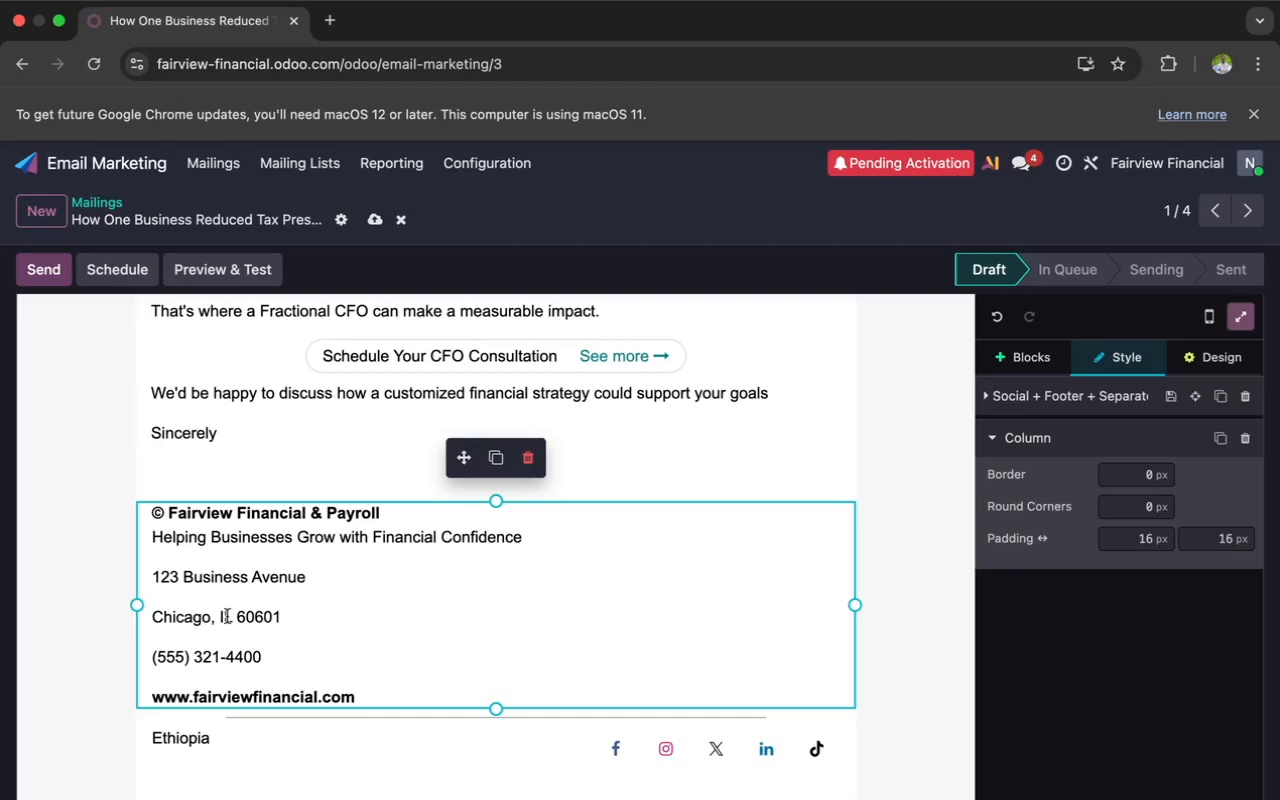 
left_click([182, 598])
 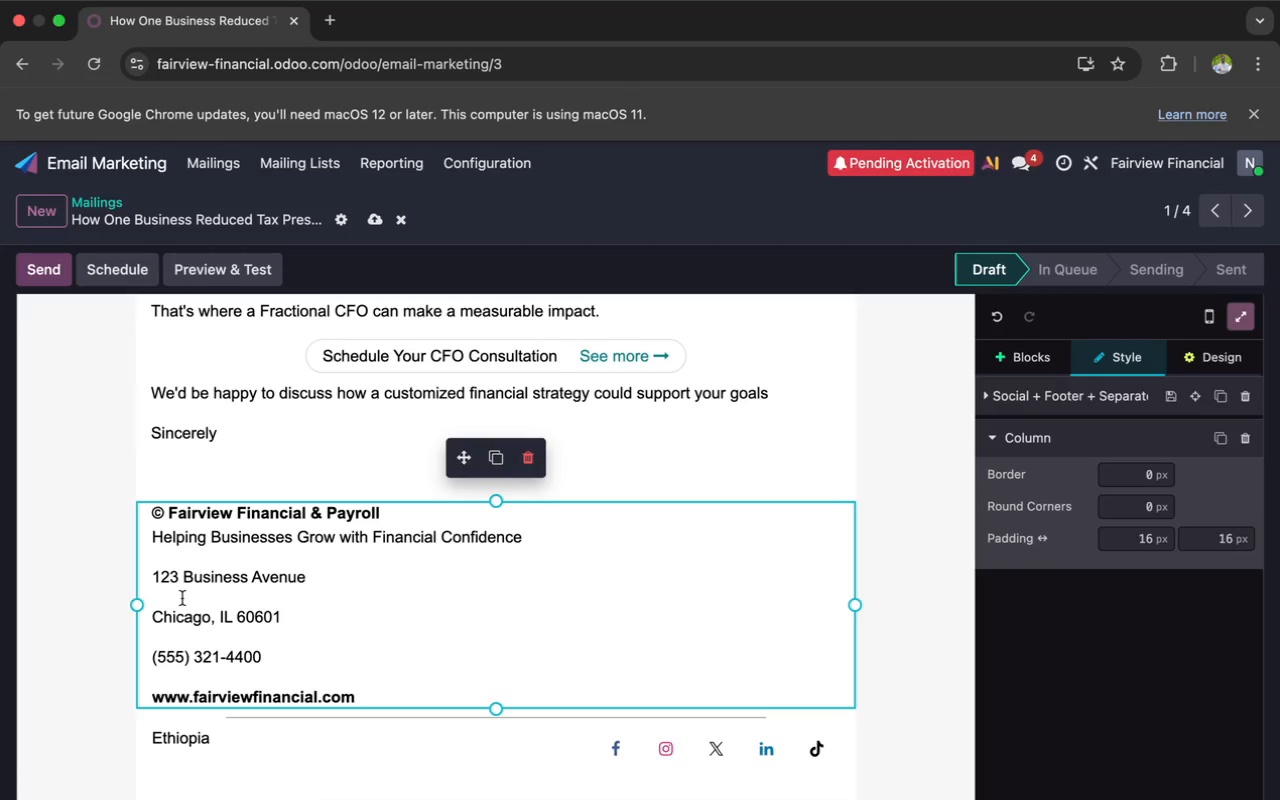 
key(Backspace)
 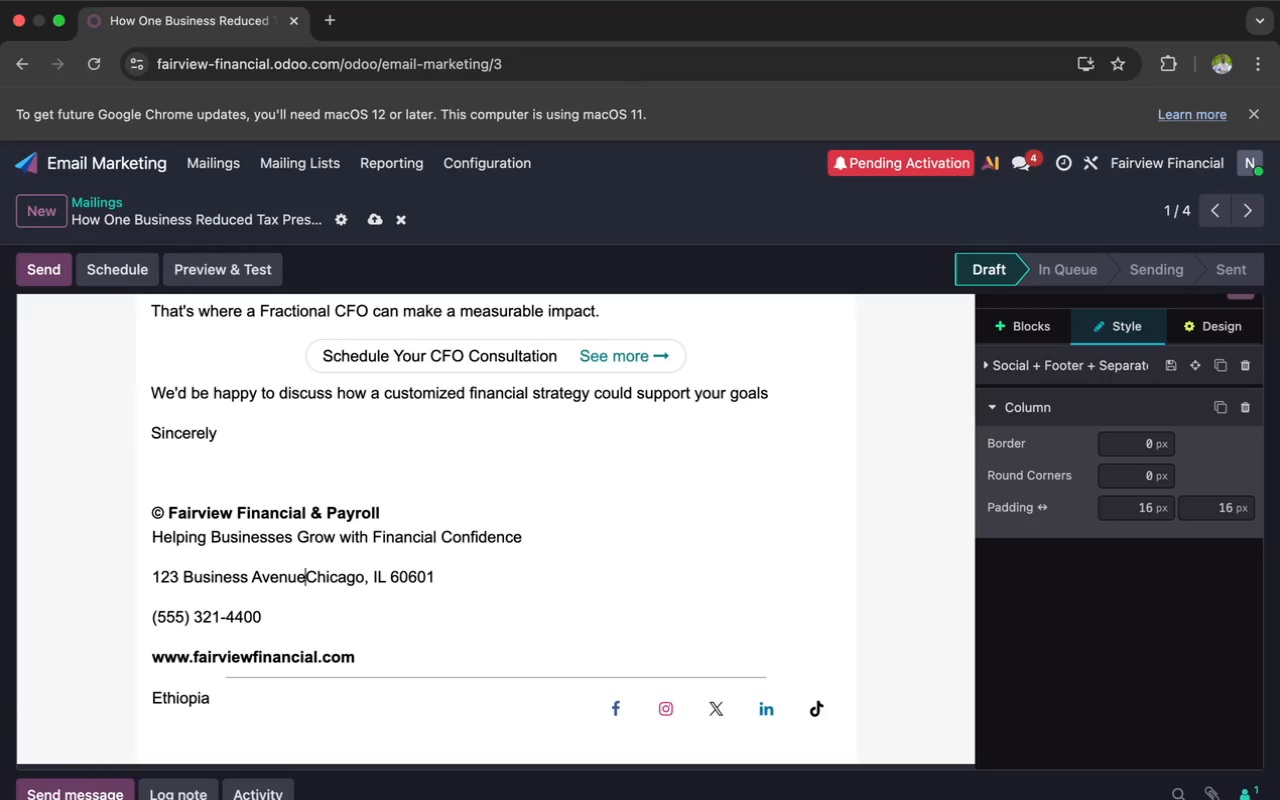 
key(Space)
 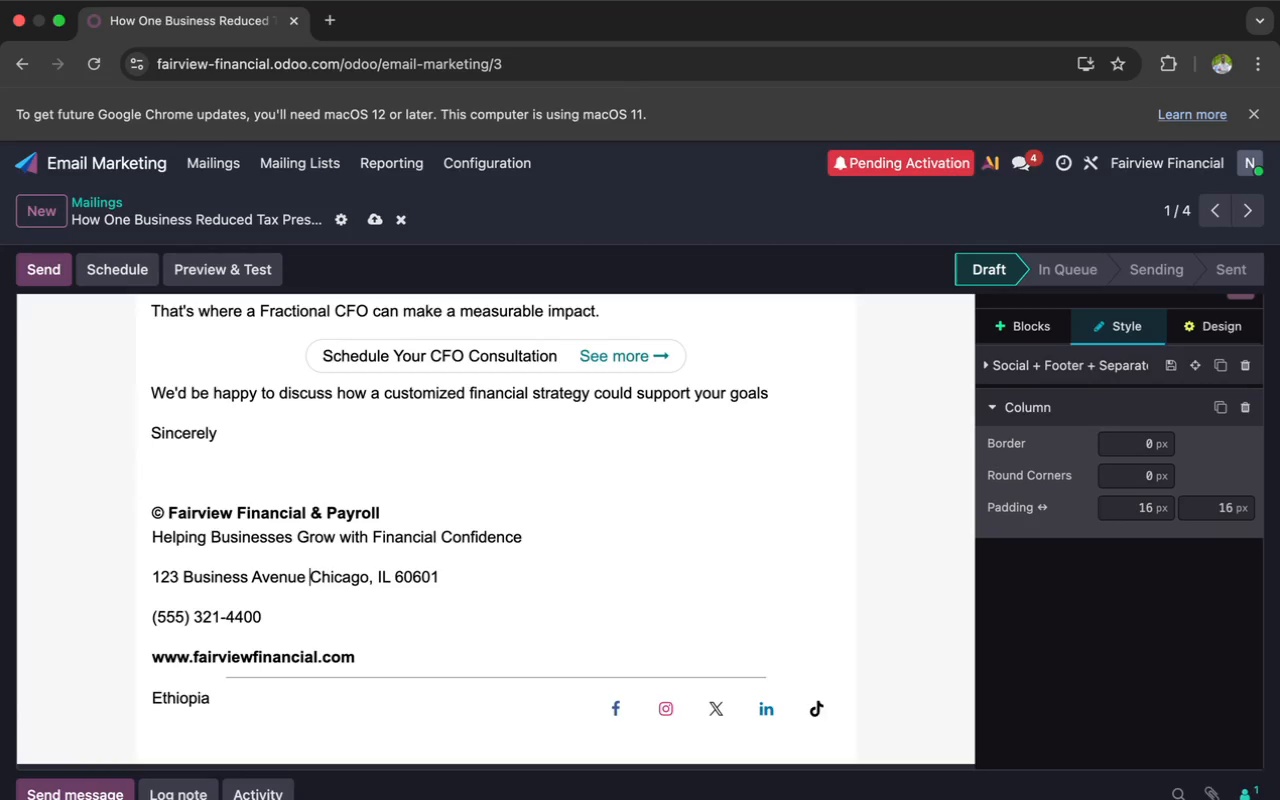 
hold_key(key=Space, duration=1.5)
 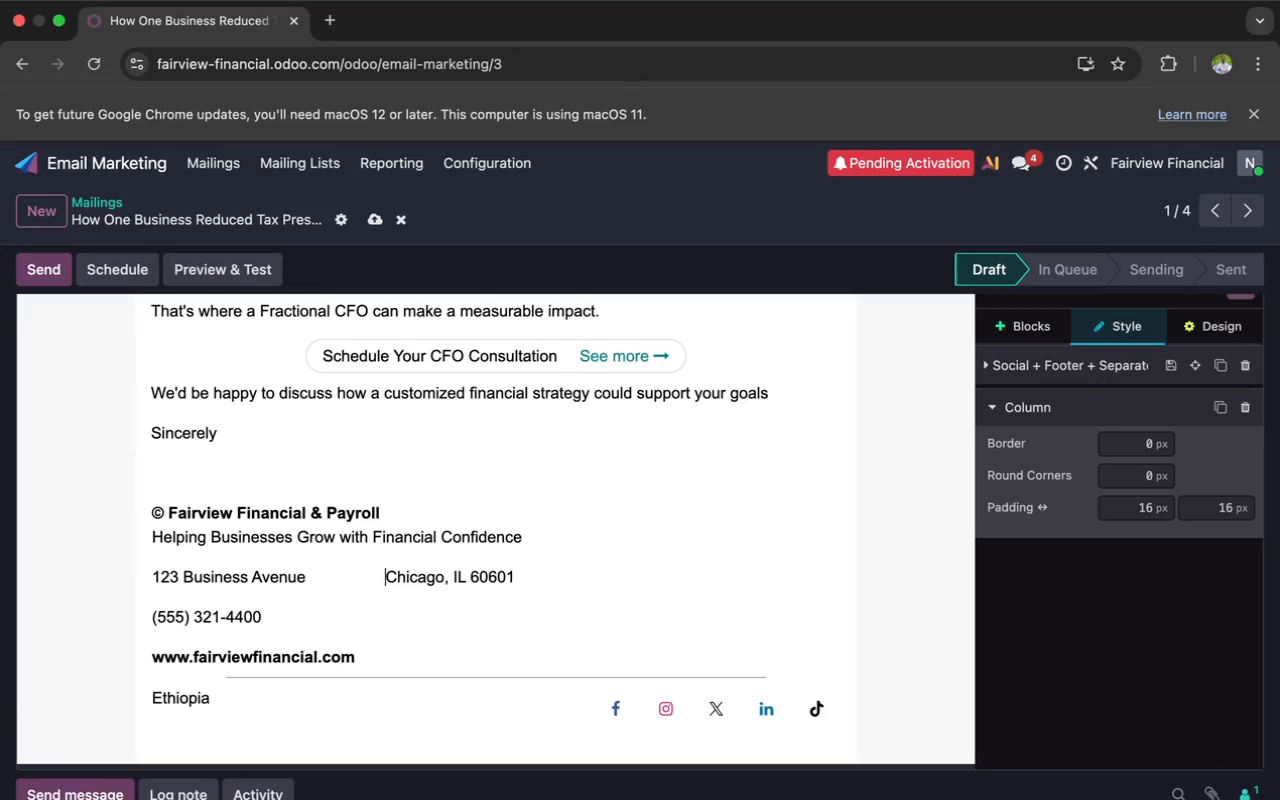 
hold_key(key=Space, duration=1.5)
 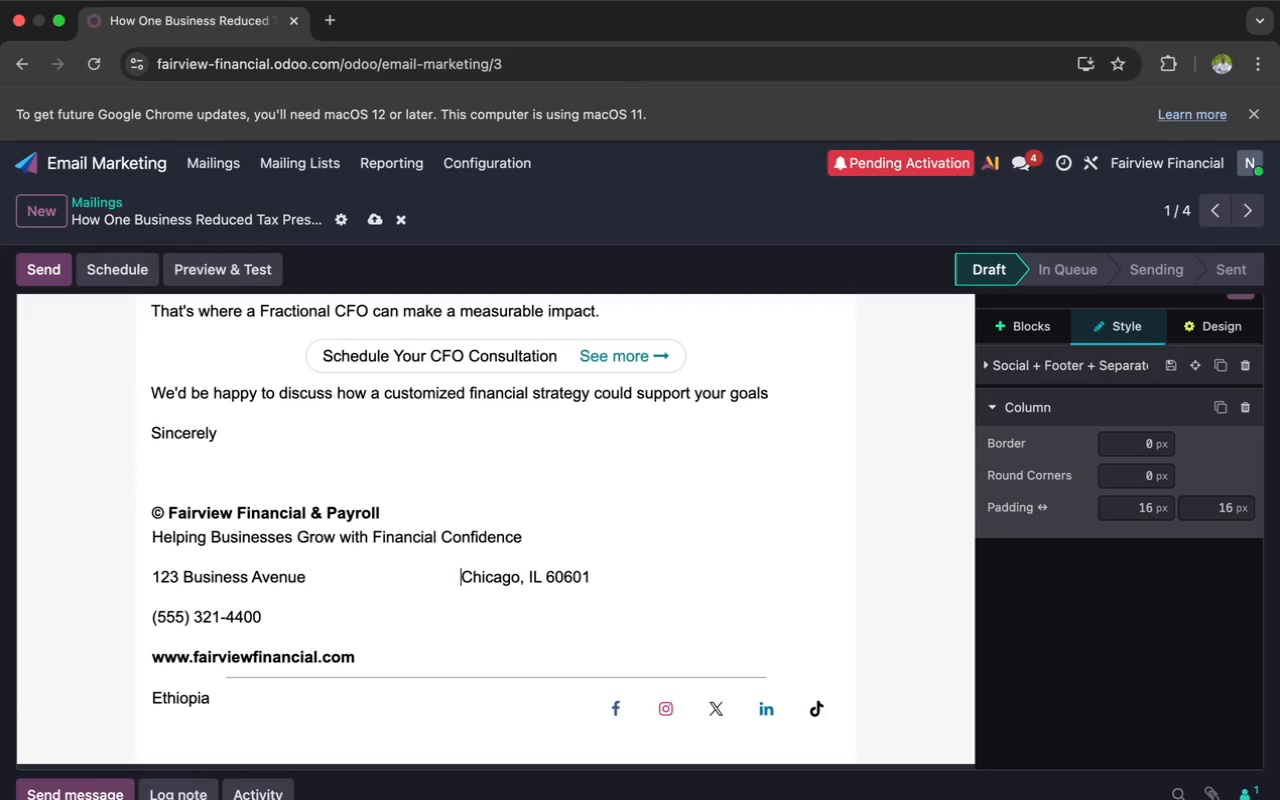 
hold_key(key=Space, duration=1.51)
 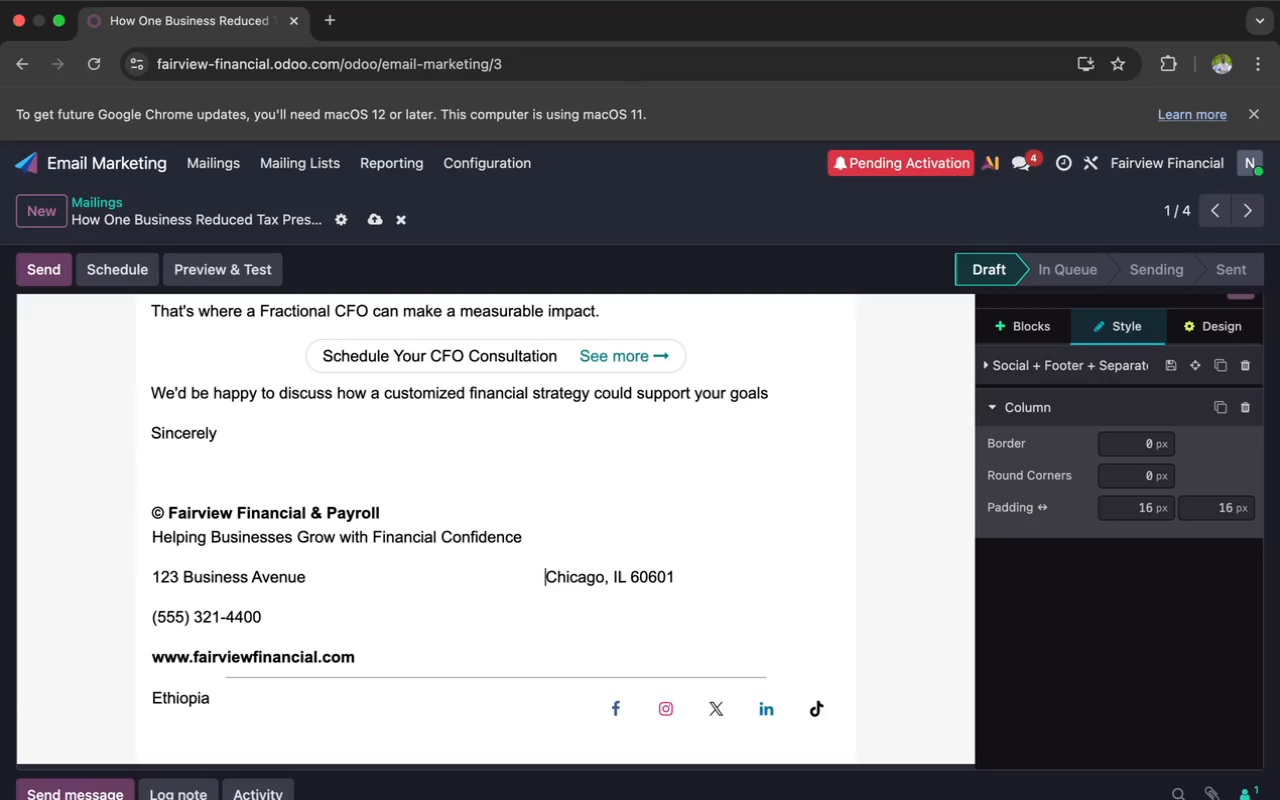 
hold_key(key=Space, duration=0.98)
 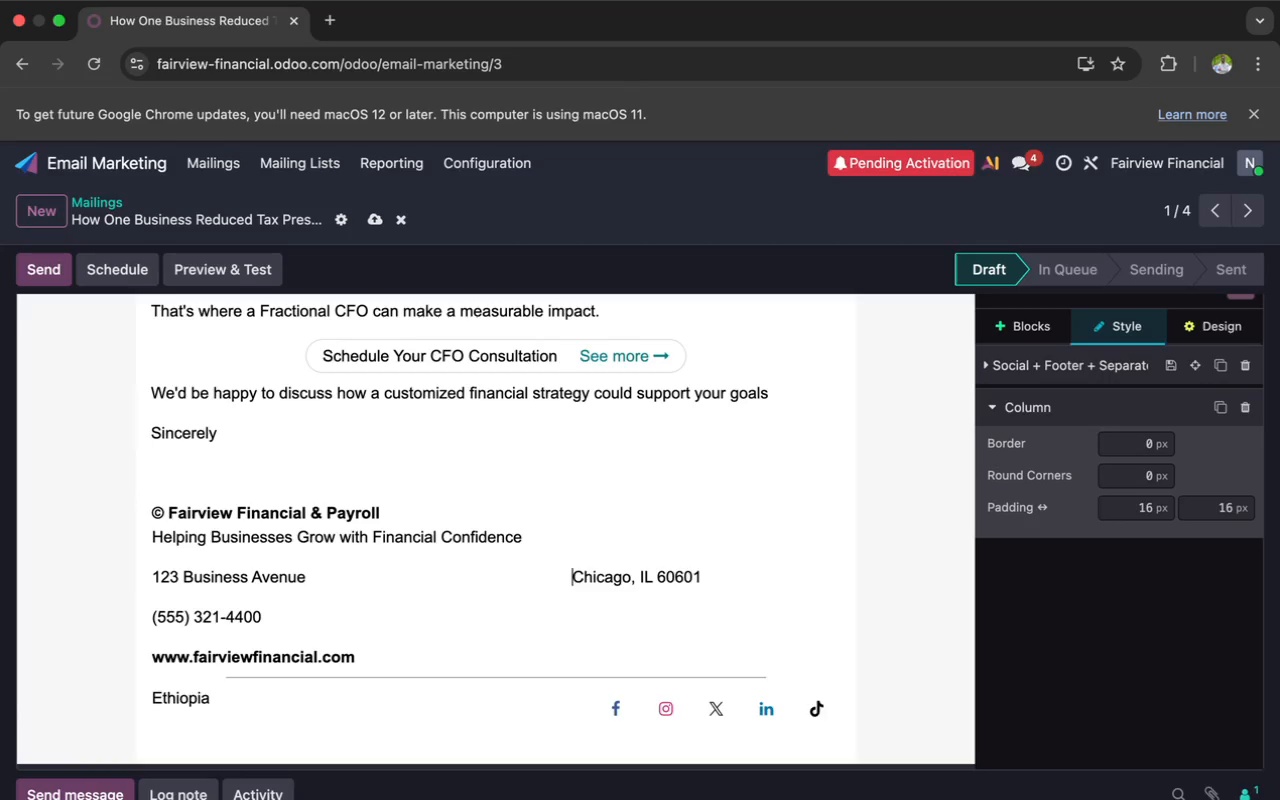 
hold_key(key=Space, duration=1.5)
 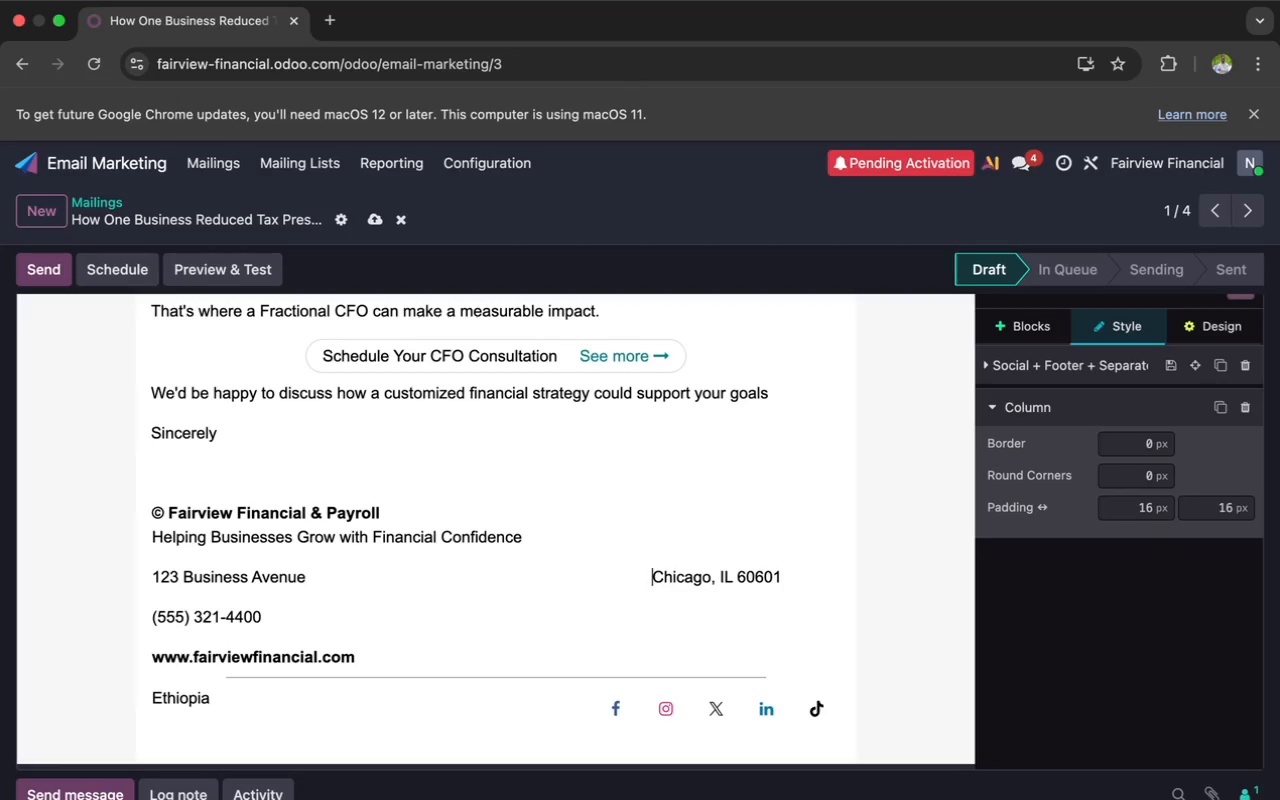 
hold_key(key=Space, duration=1.51)
 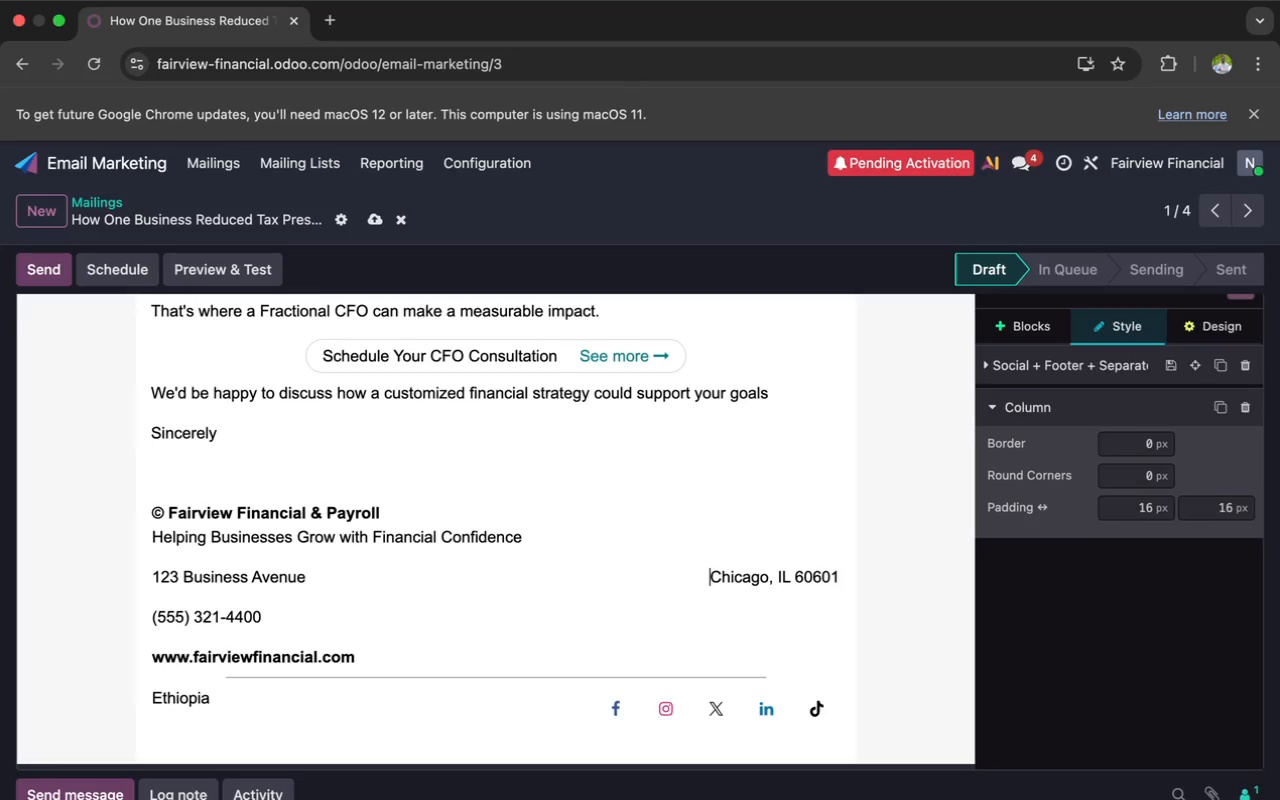 
hold_key(key=Space, duration=0.38)
 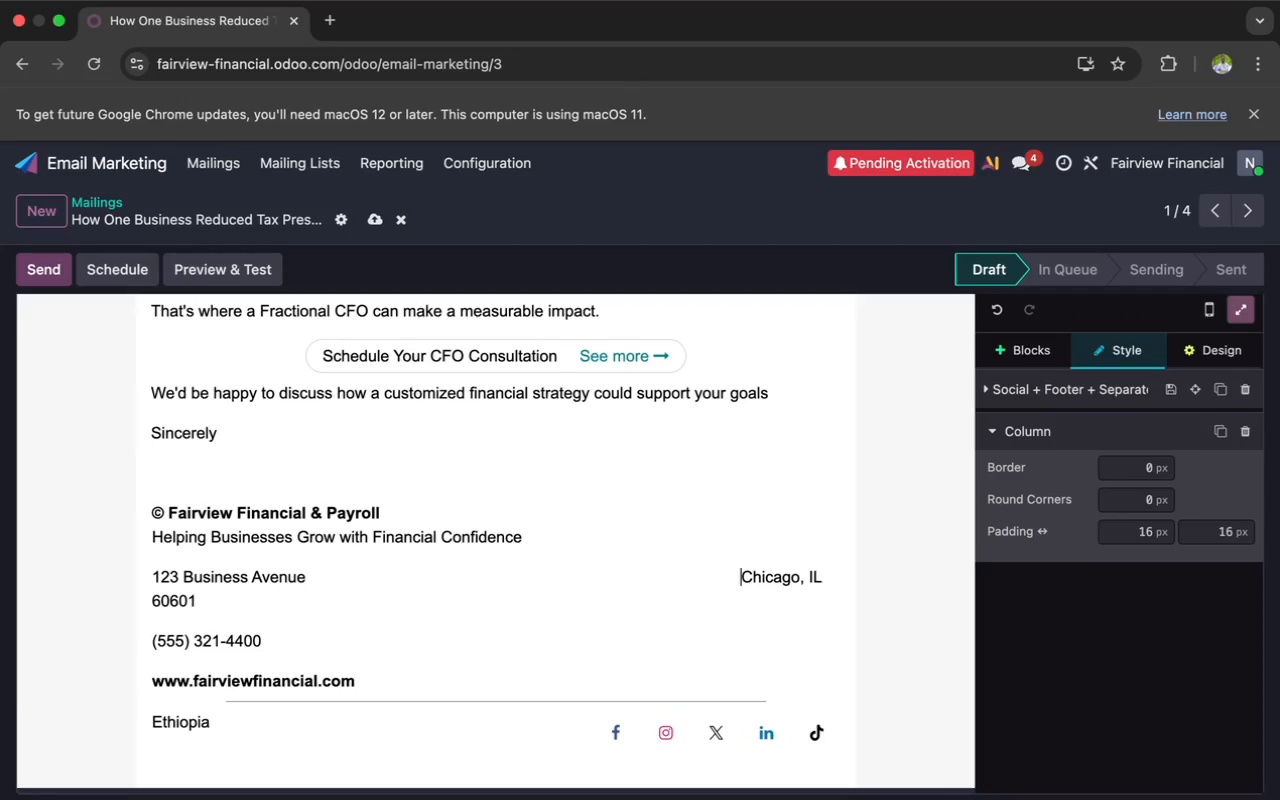 
key(Space)
 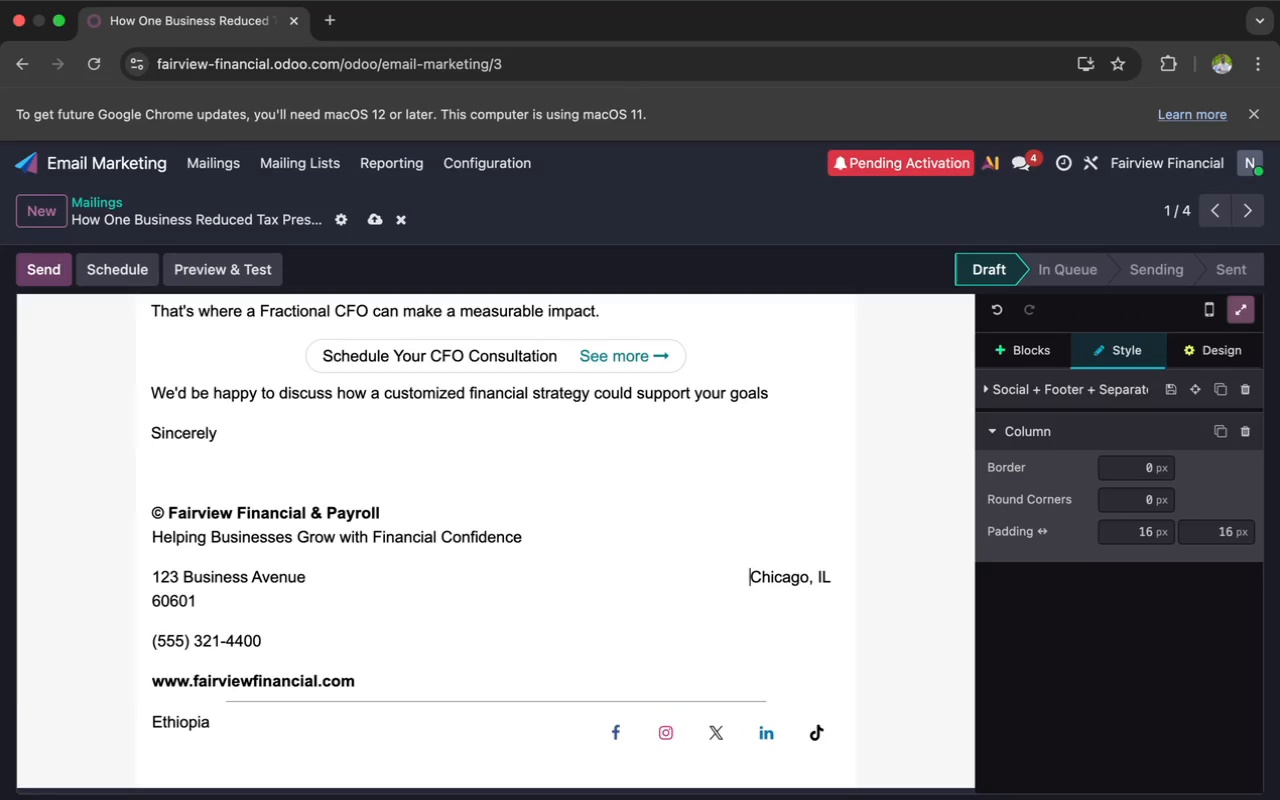 
key(Space)
 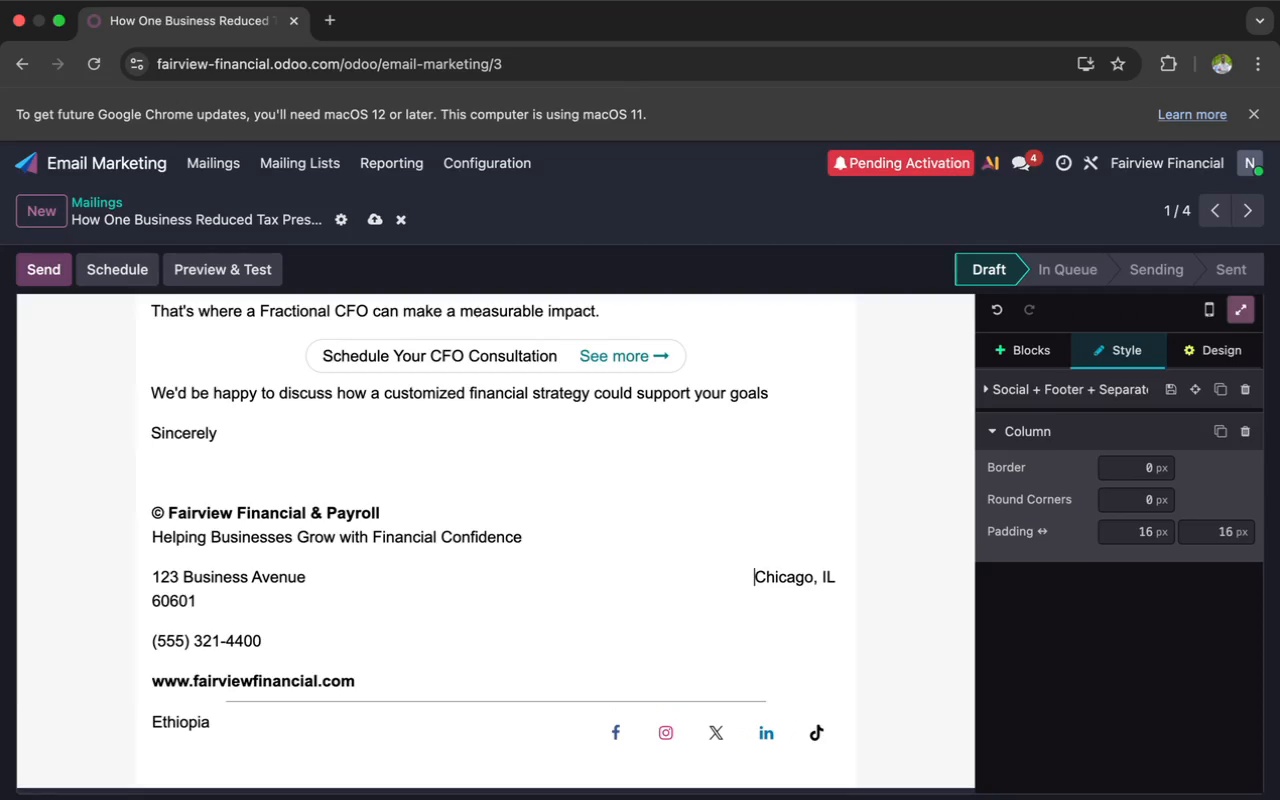 
key(Space)
 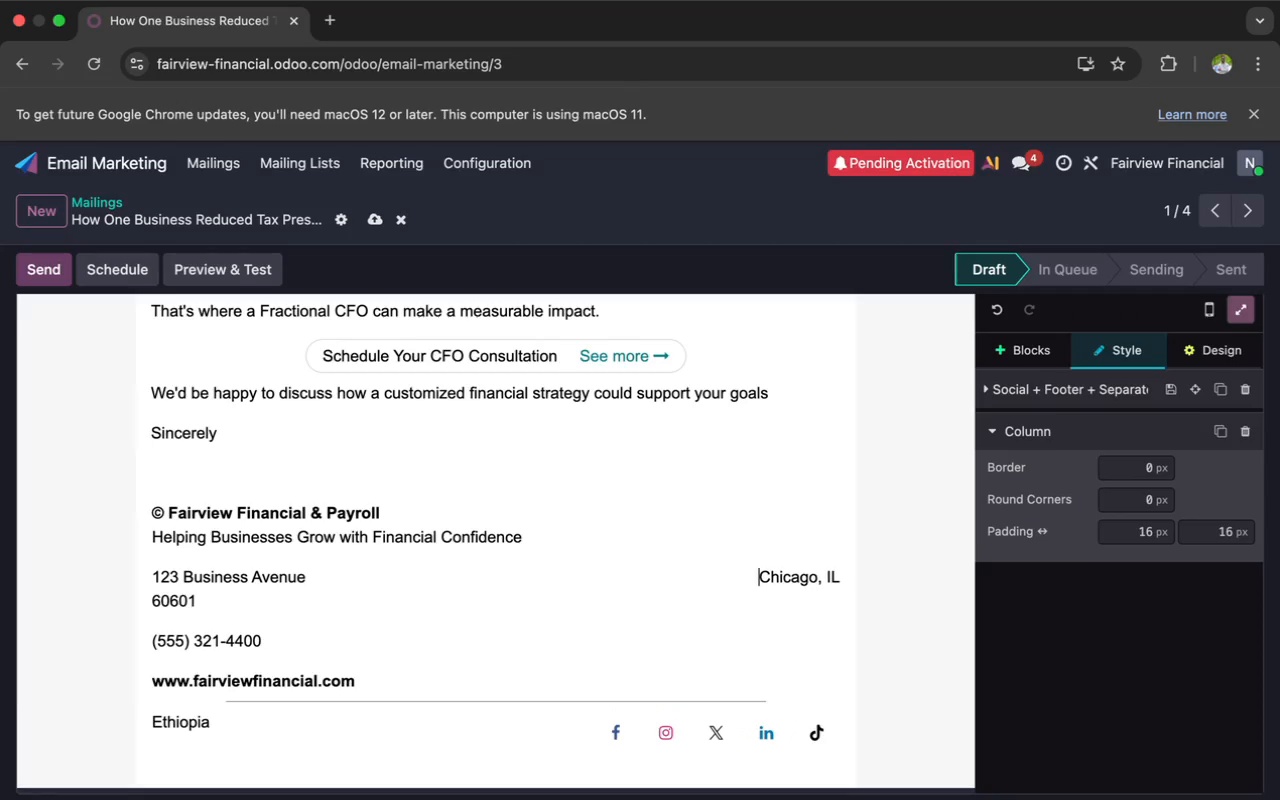 
key(Space)
 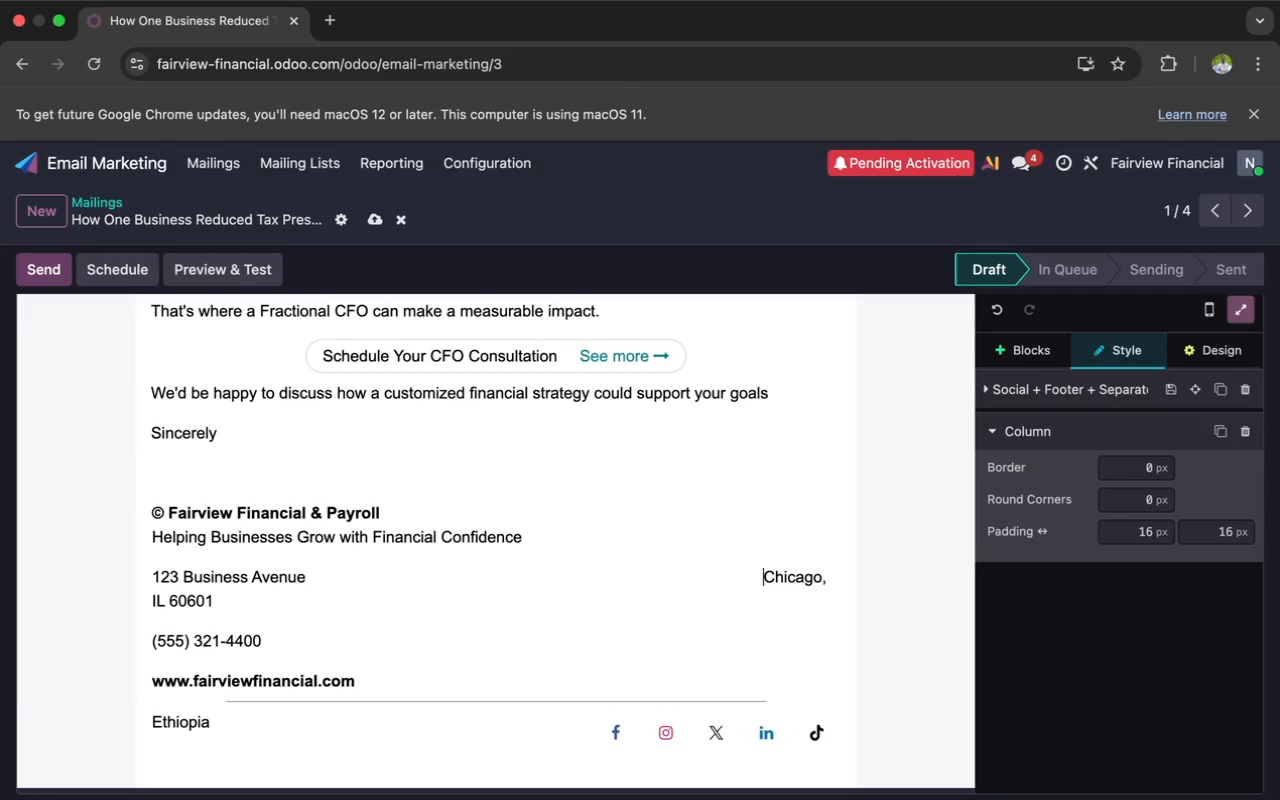 
key(Space)
 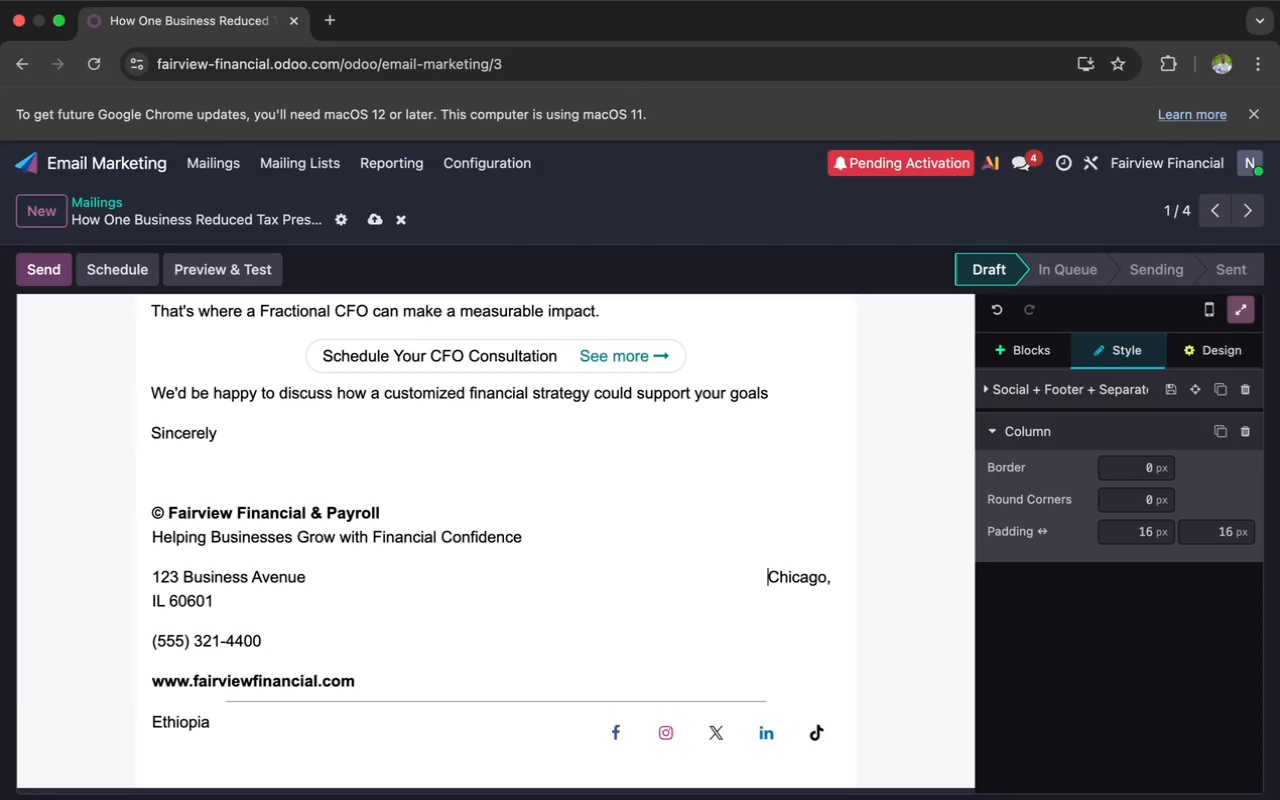 
key(Space)
 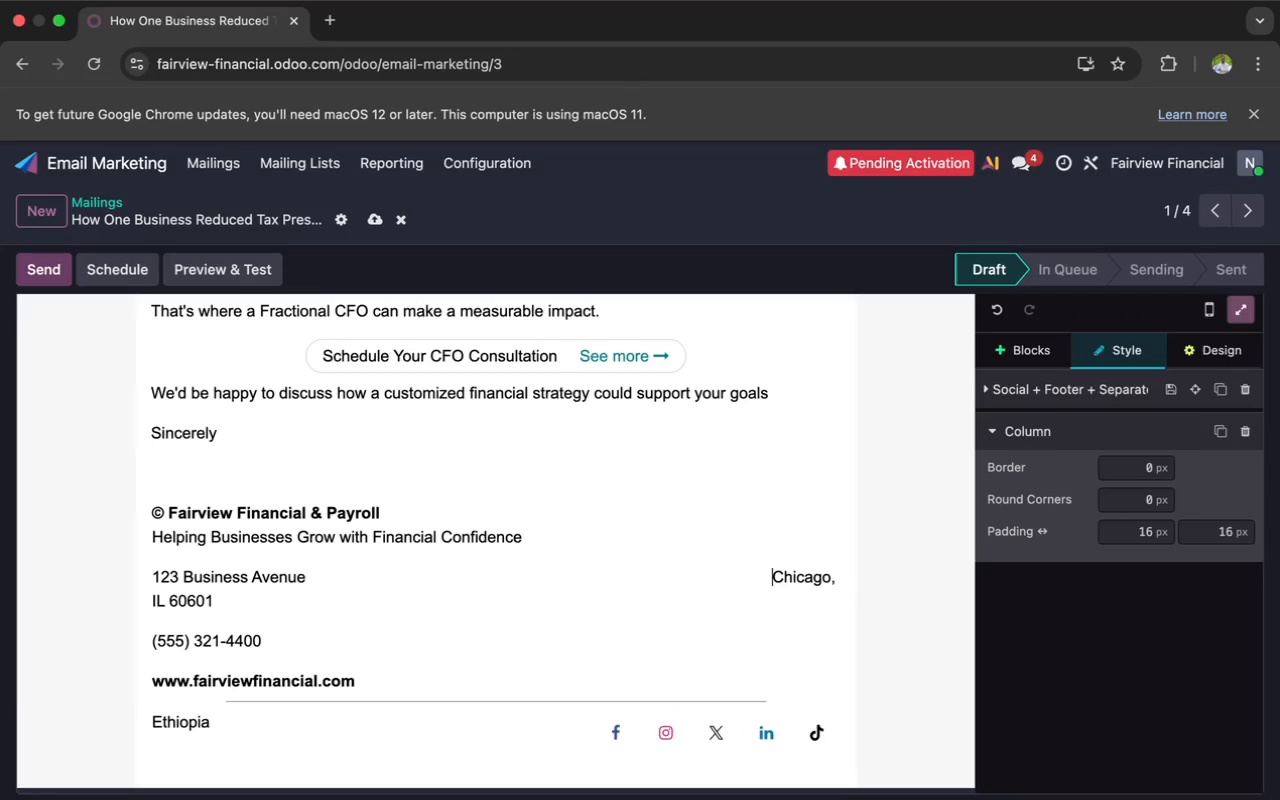 
key(Space)
 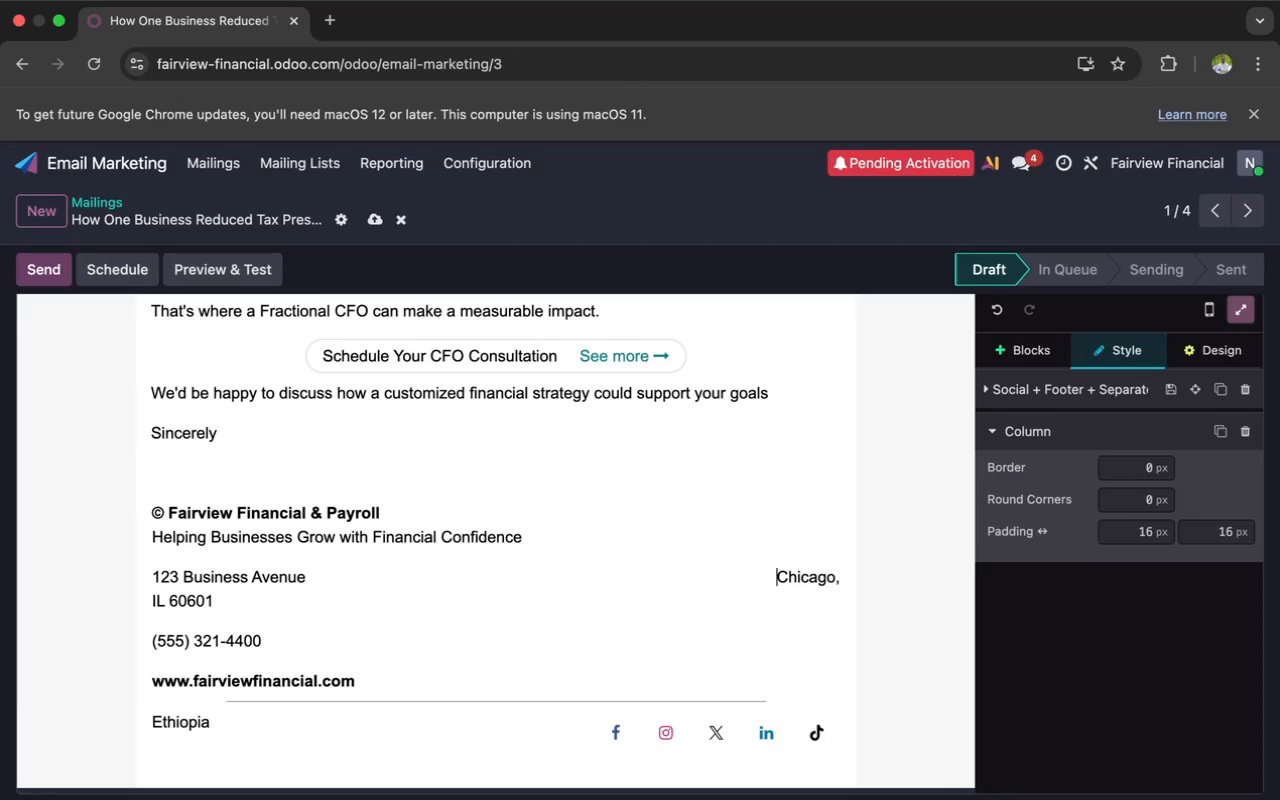 
key(Space)
 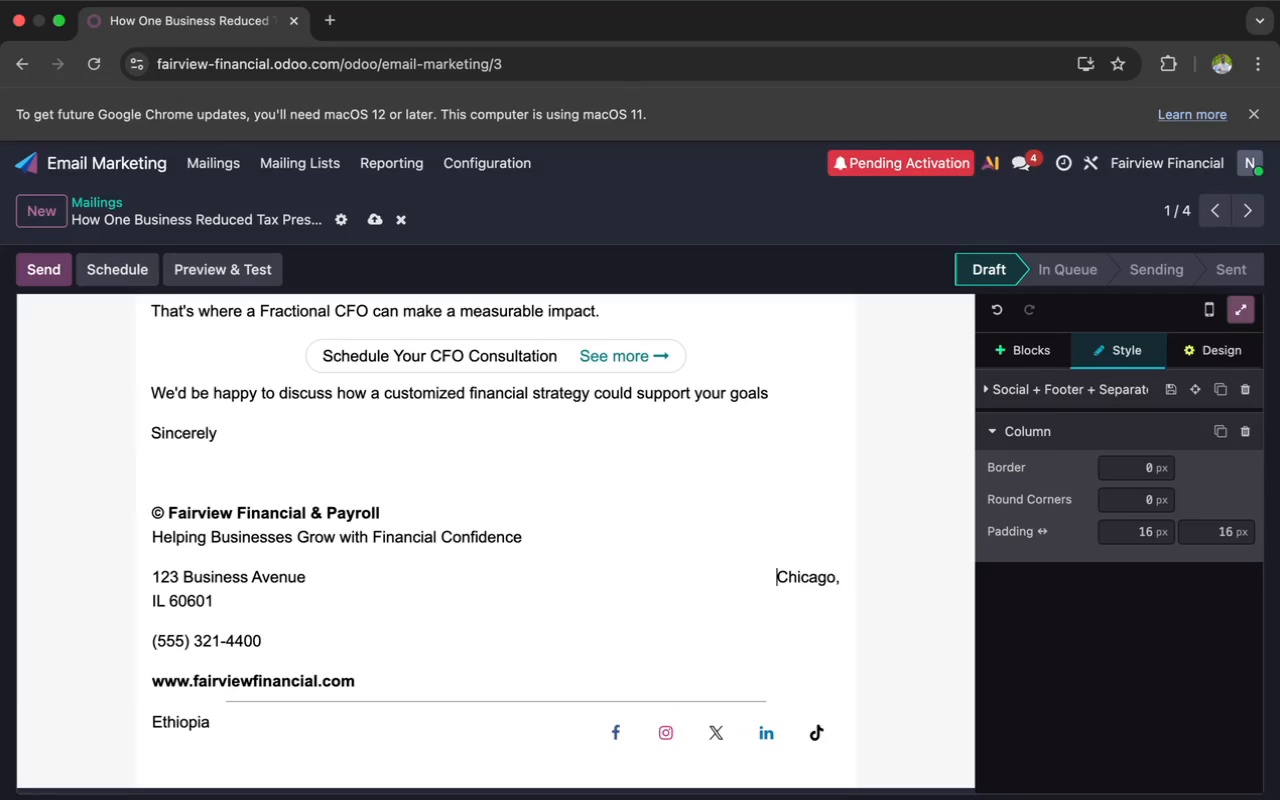 
key(Space)
 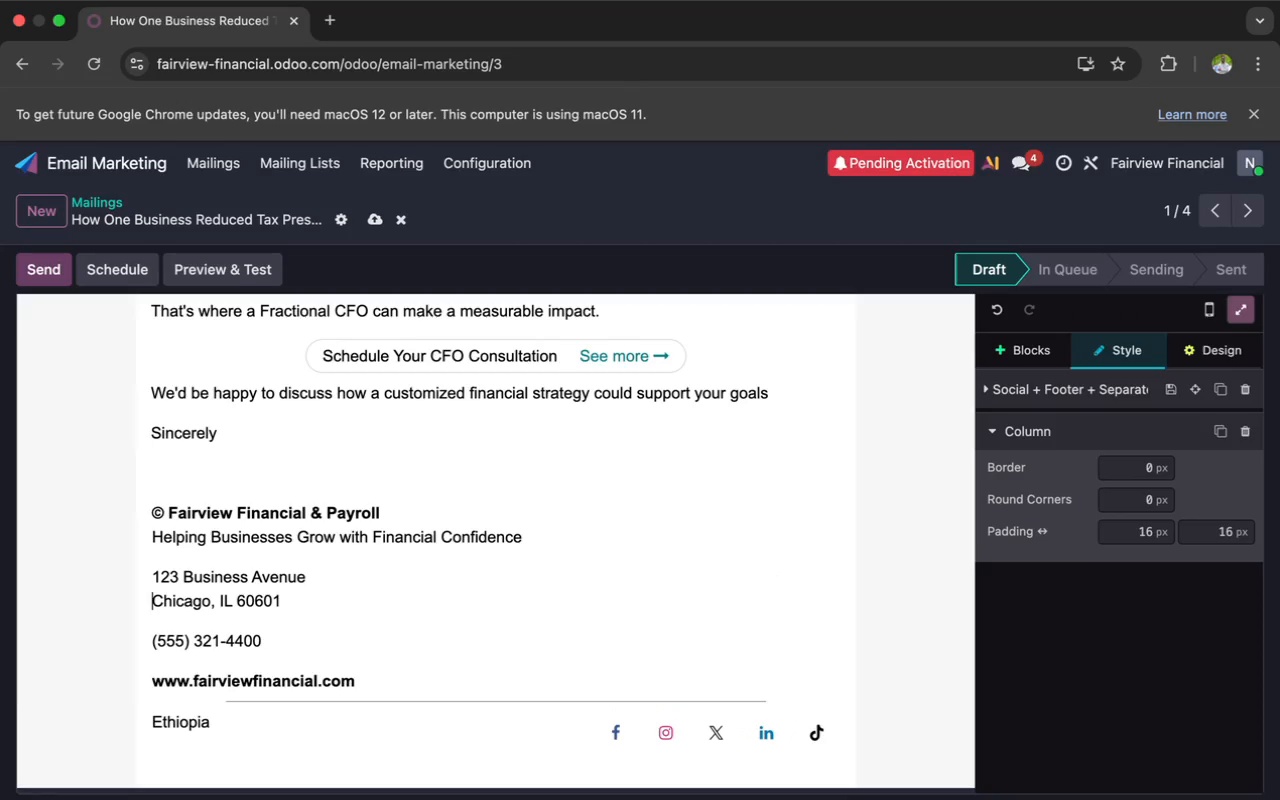 
key(Space)
 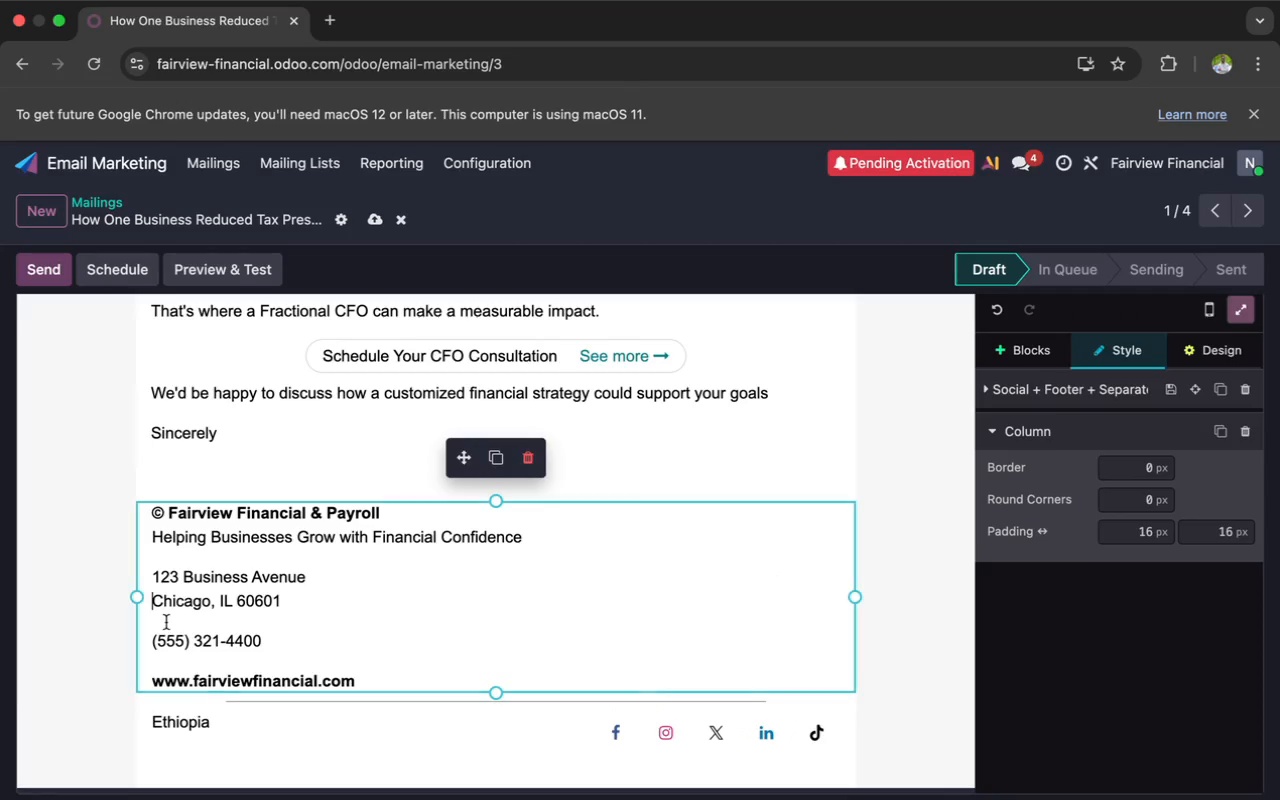 
left_click([153, 634])
 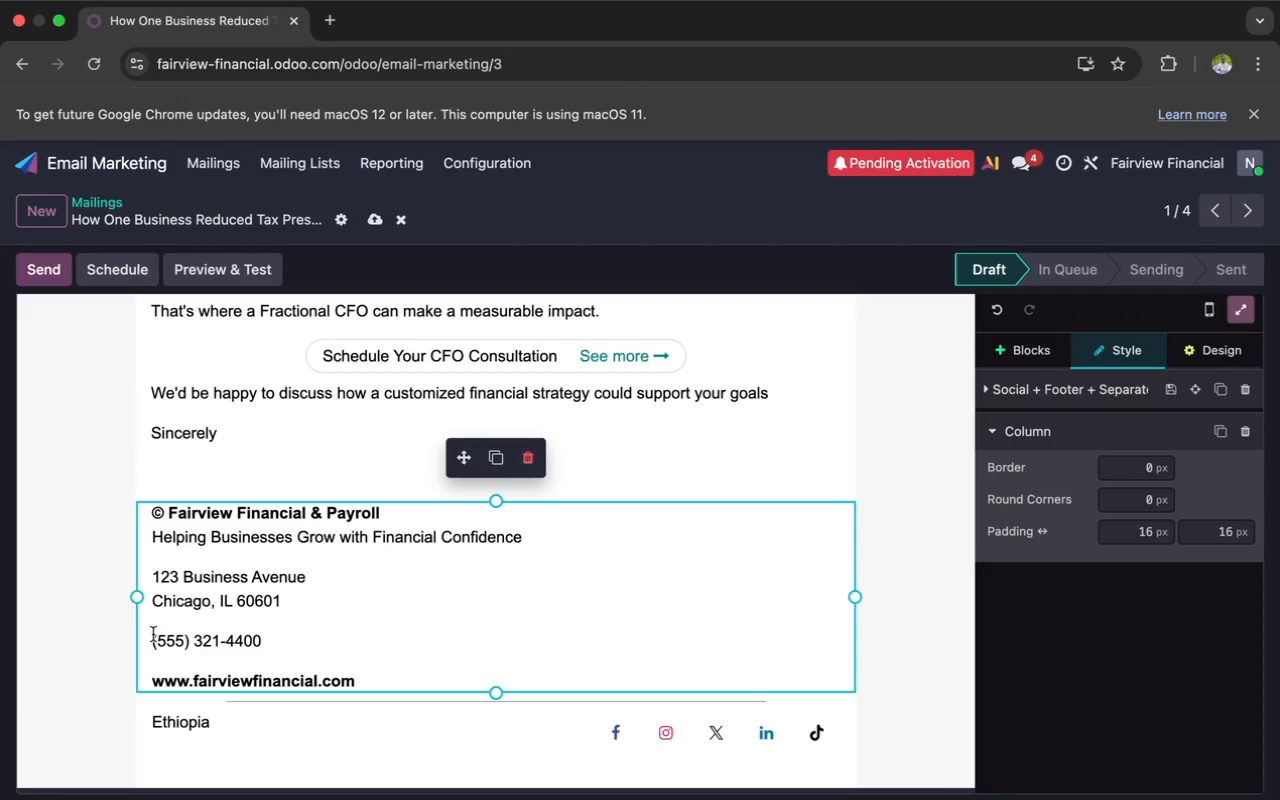 
key(Backspace)
 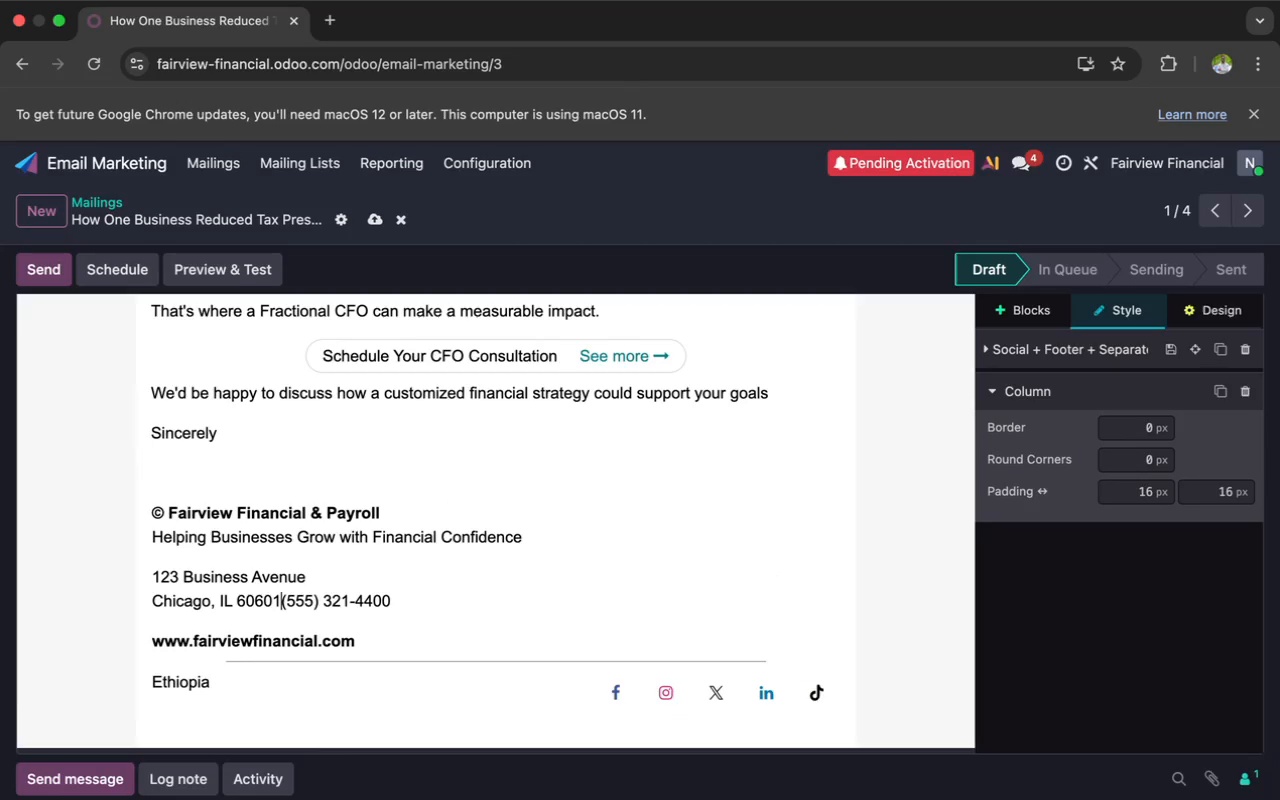 
hold_key(key=Space, duration=1.5)
 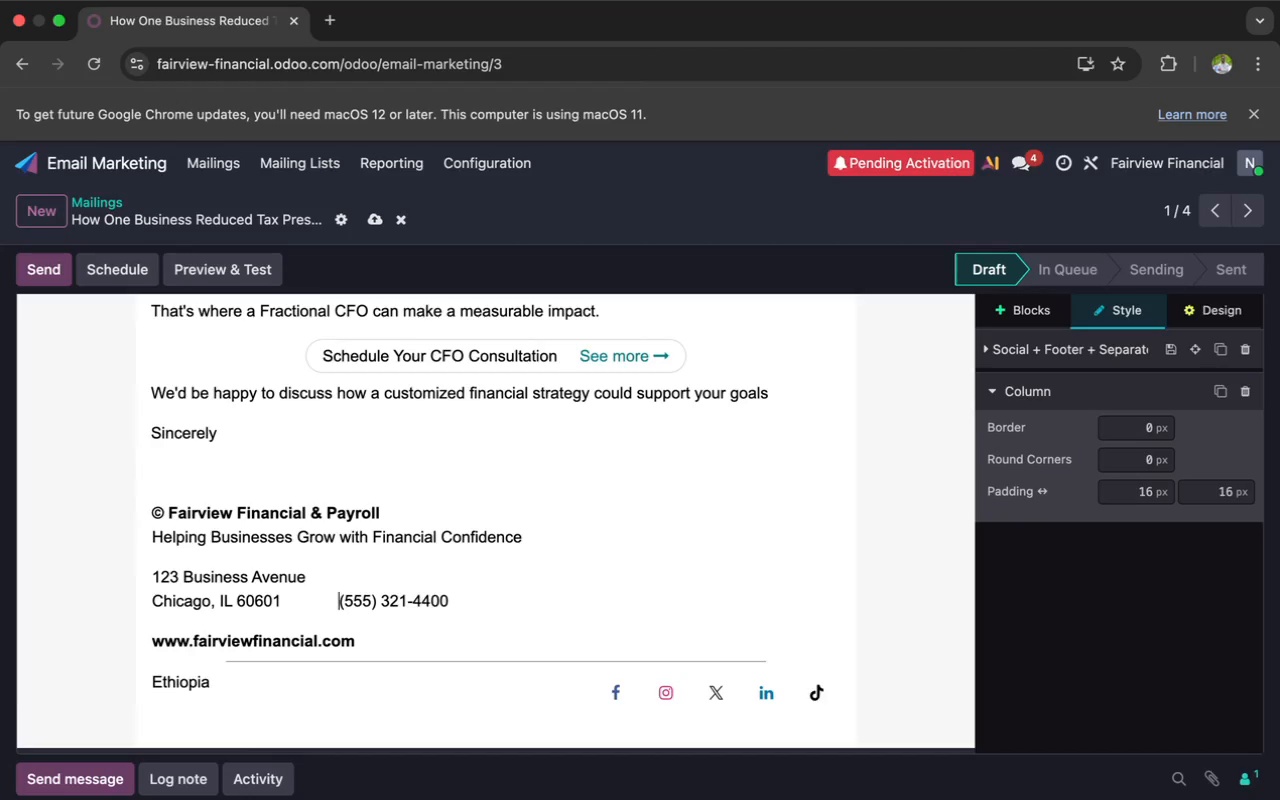 
hold_key(key=Space, duration=1.5)
 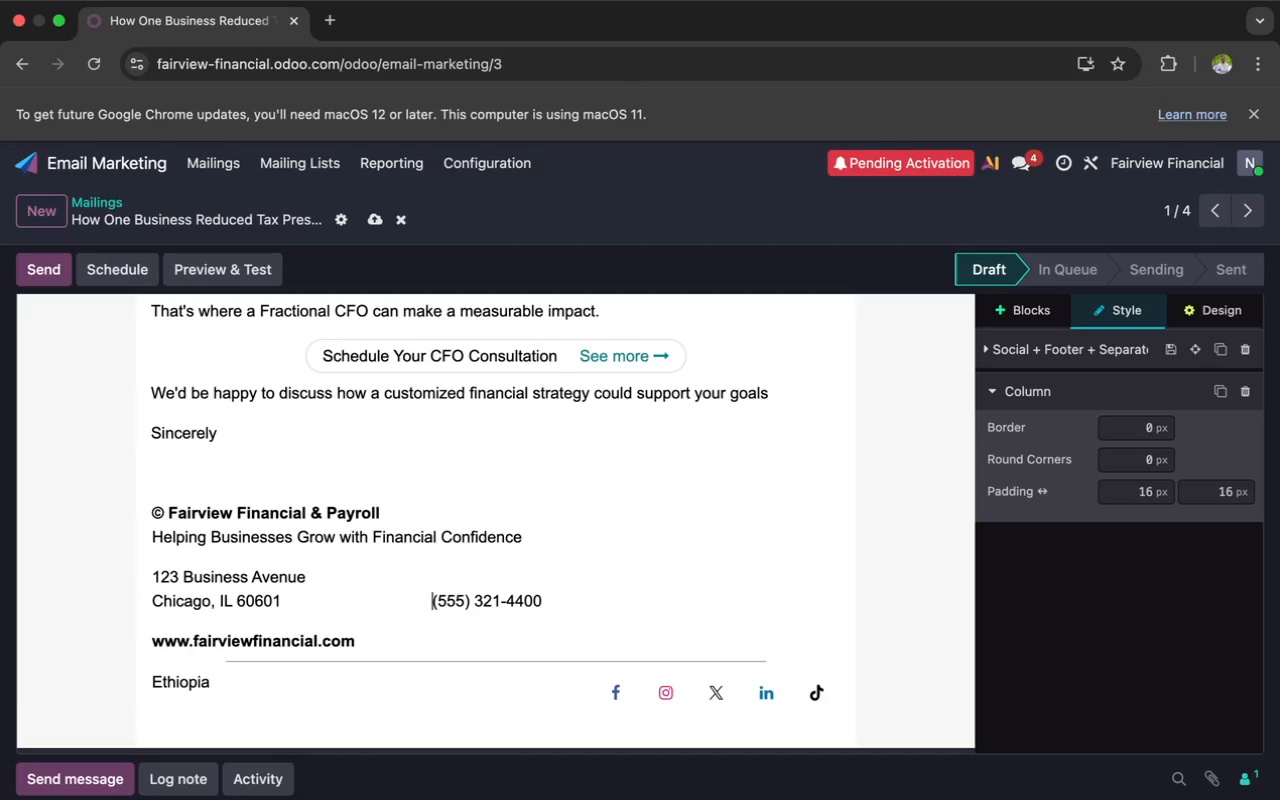 
hold_key(key=Space, duration=1.51)
 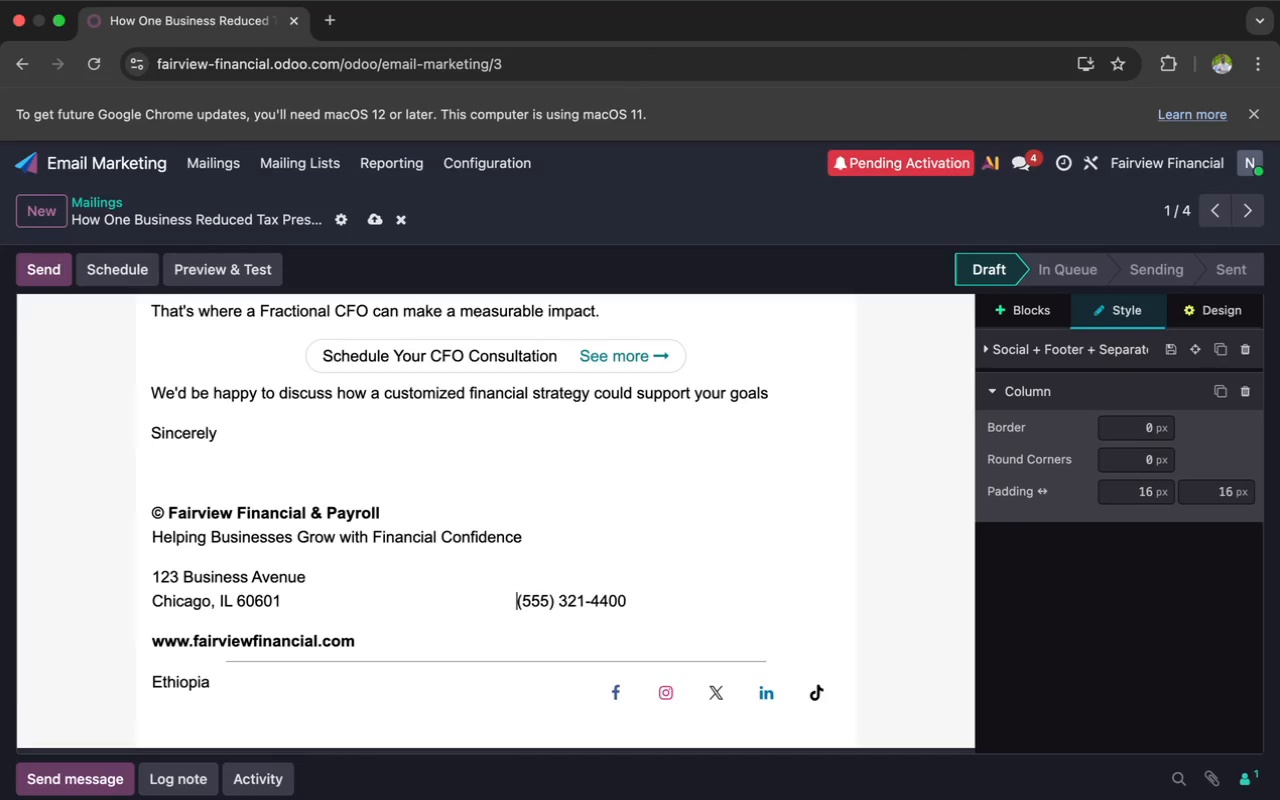 
hold_key(key=Space, duration=1.5)
 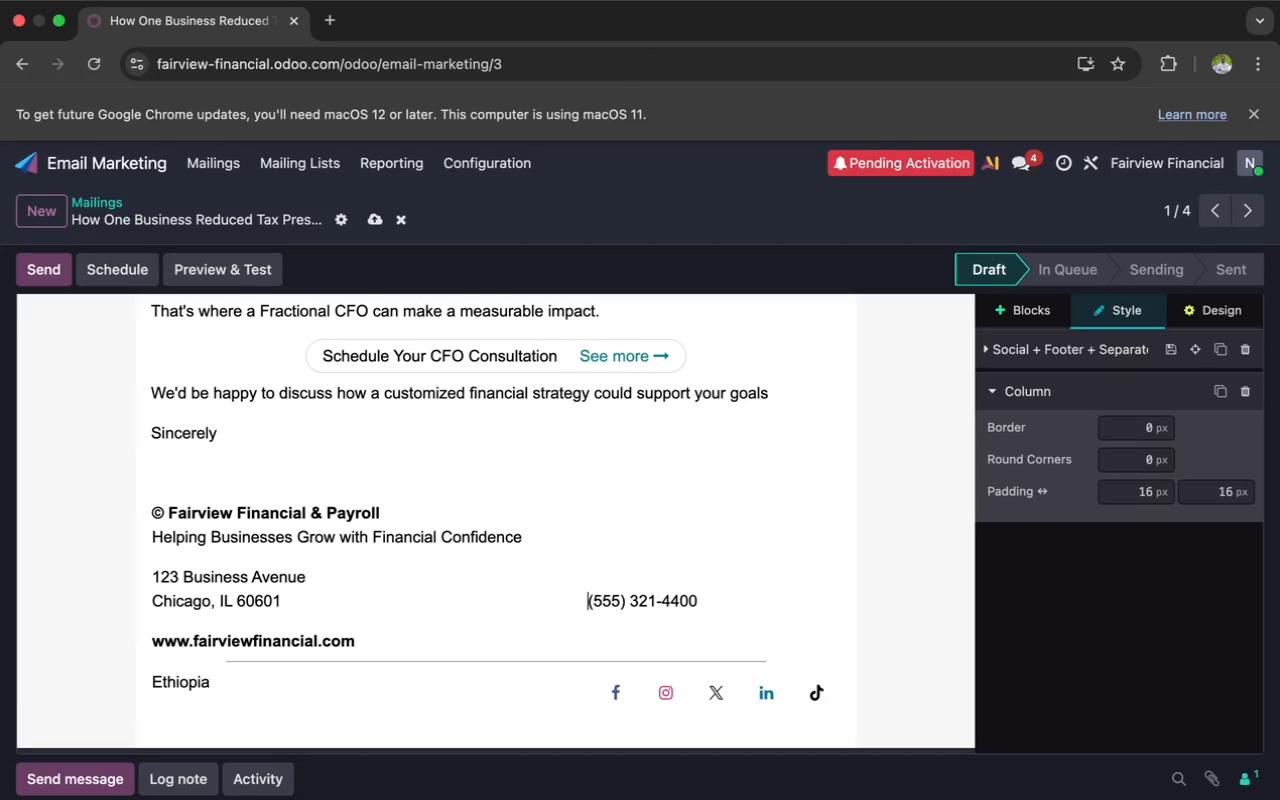 
hold_key(key=Space, duration=1.51)
 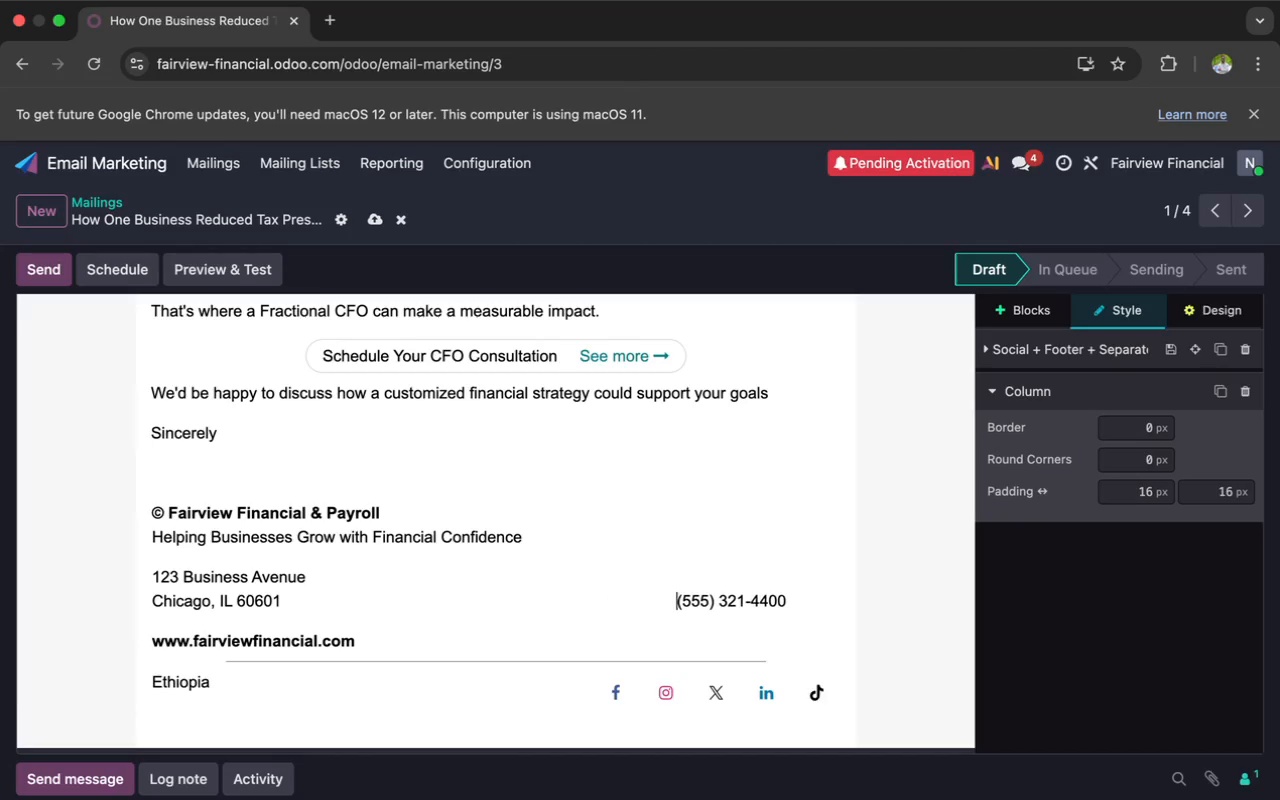 
hold_key(key=Space, duration=1.51)
 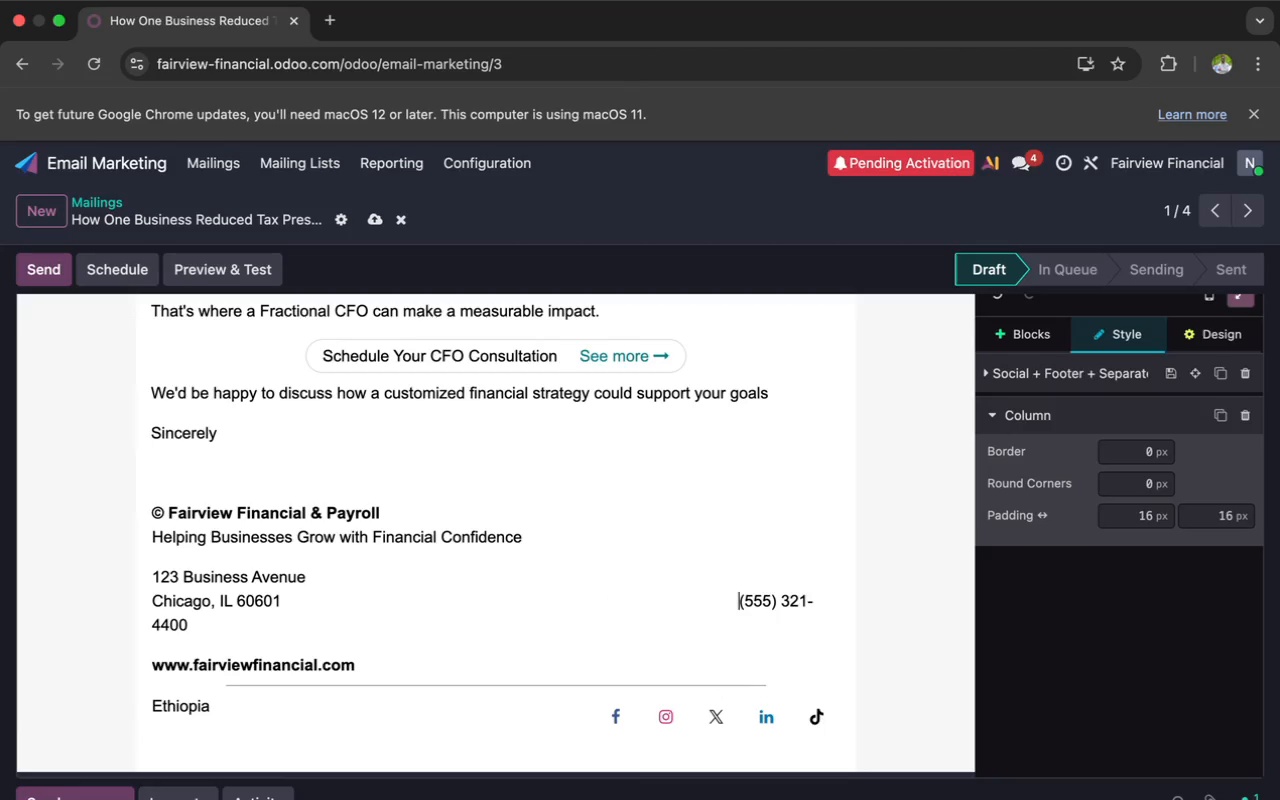 
hold_key(key=Space, duration=0.97)
 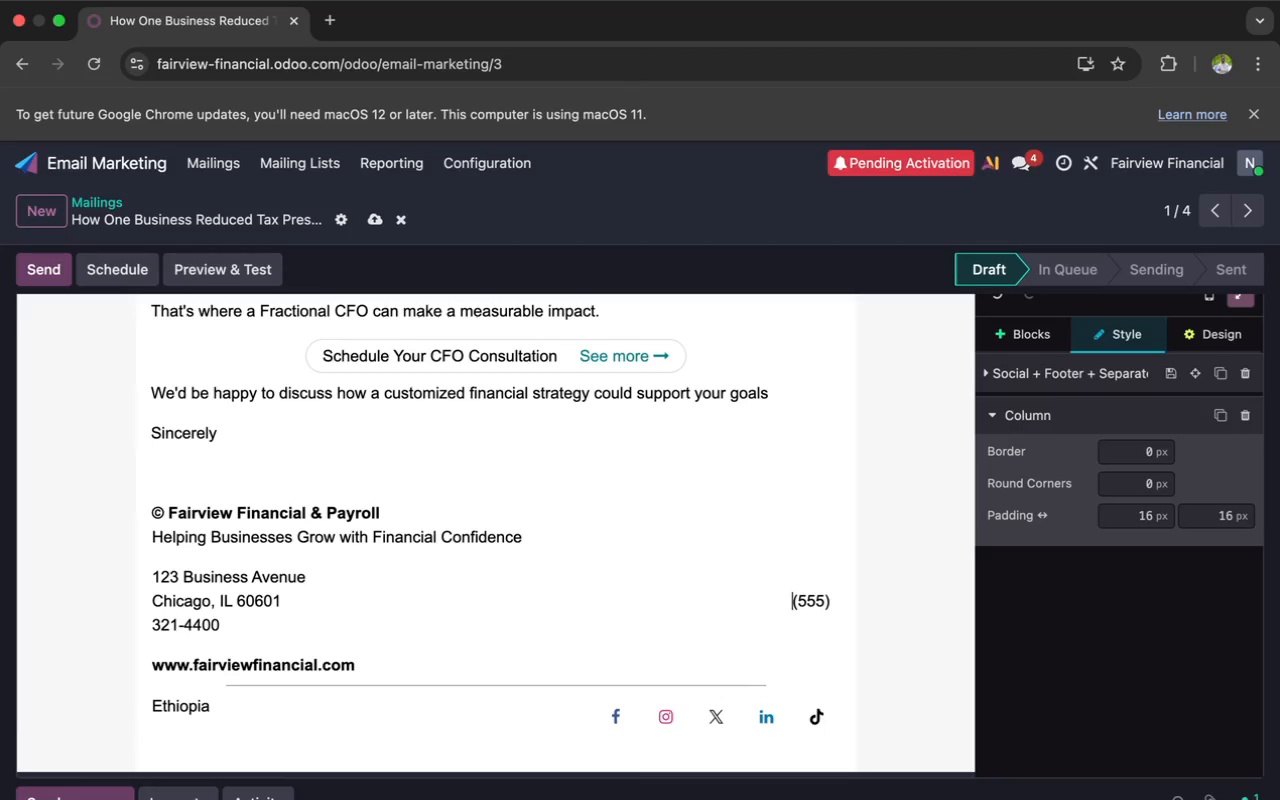 
key(Space)
 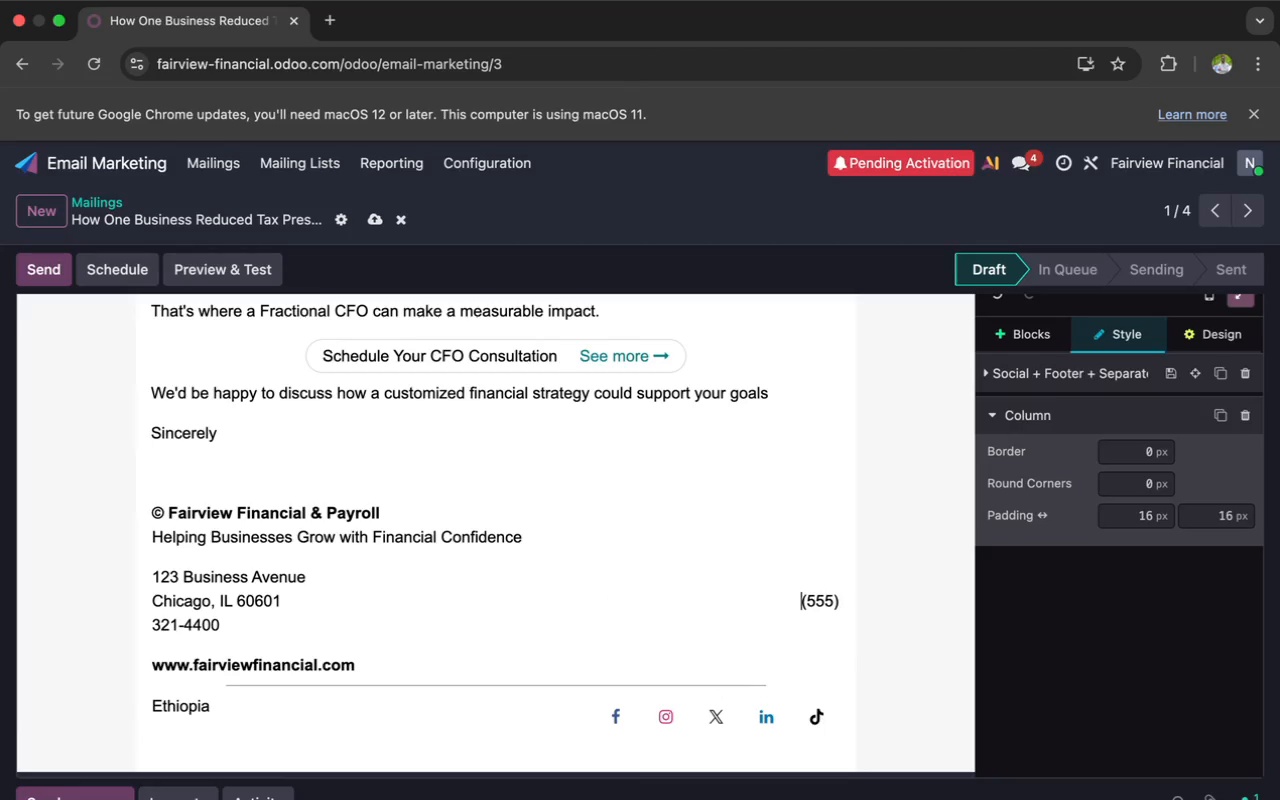 
key(Space)
 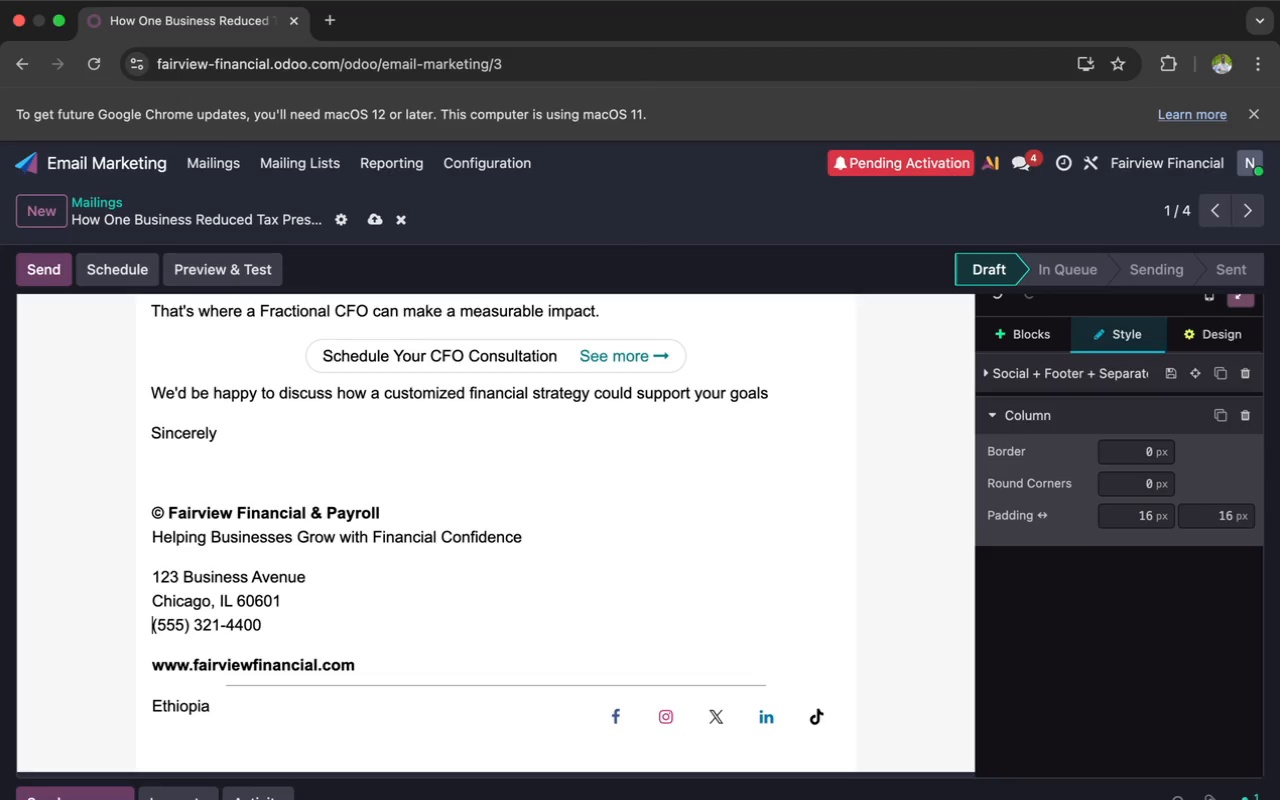 
key(Space)
 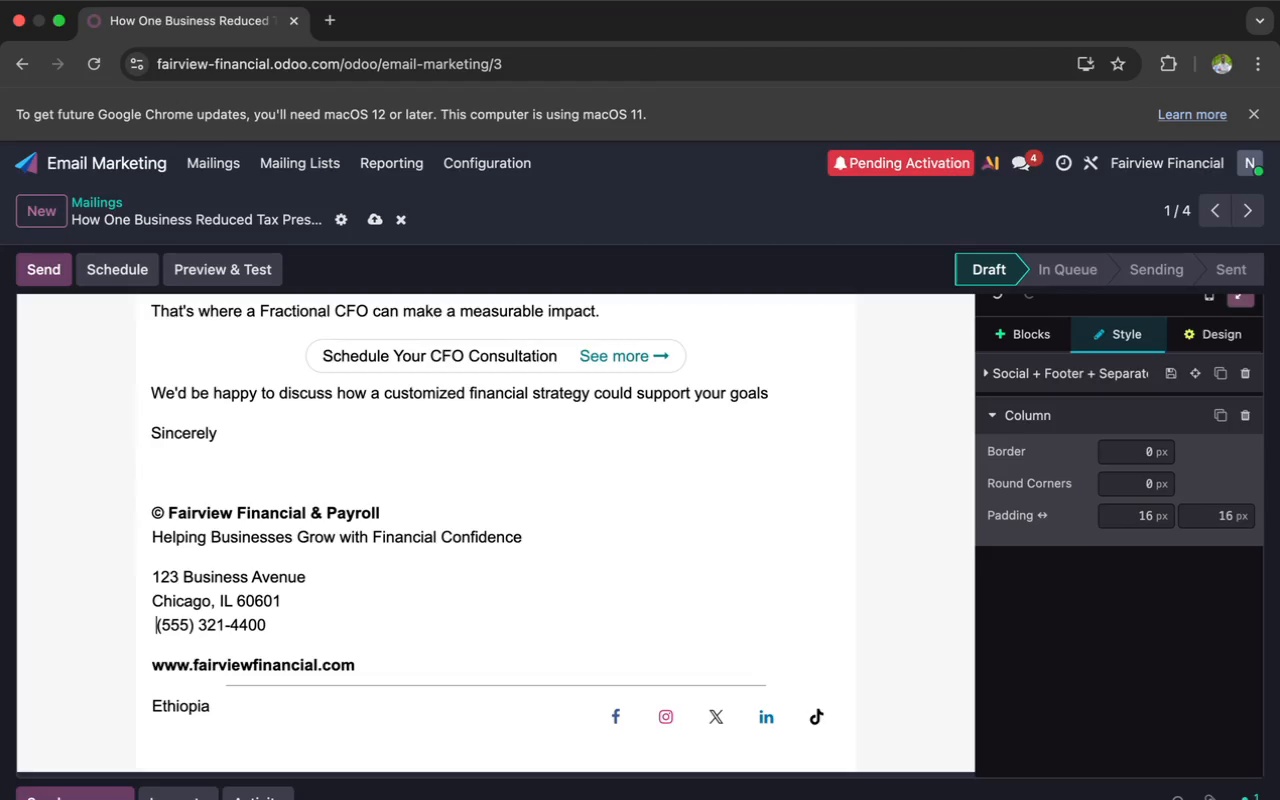 
key(Space)
 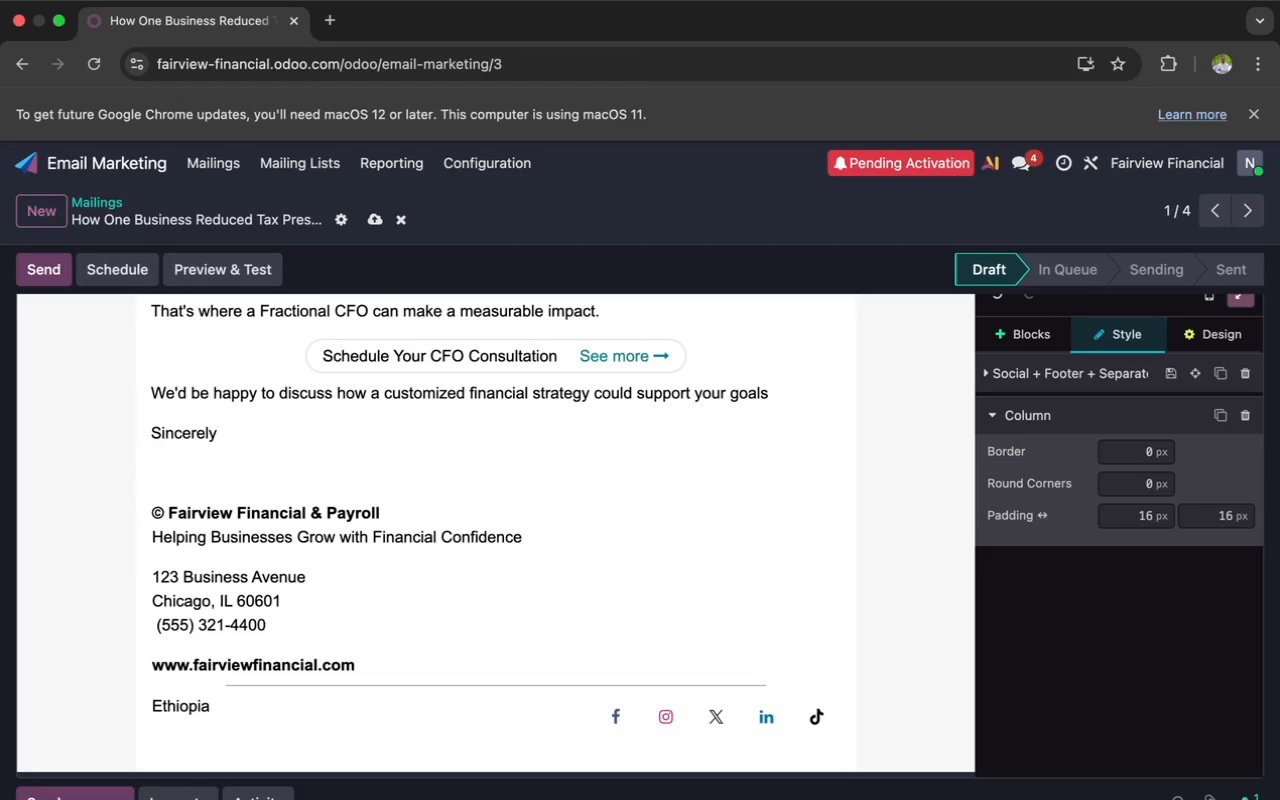 
key(Space)
 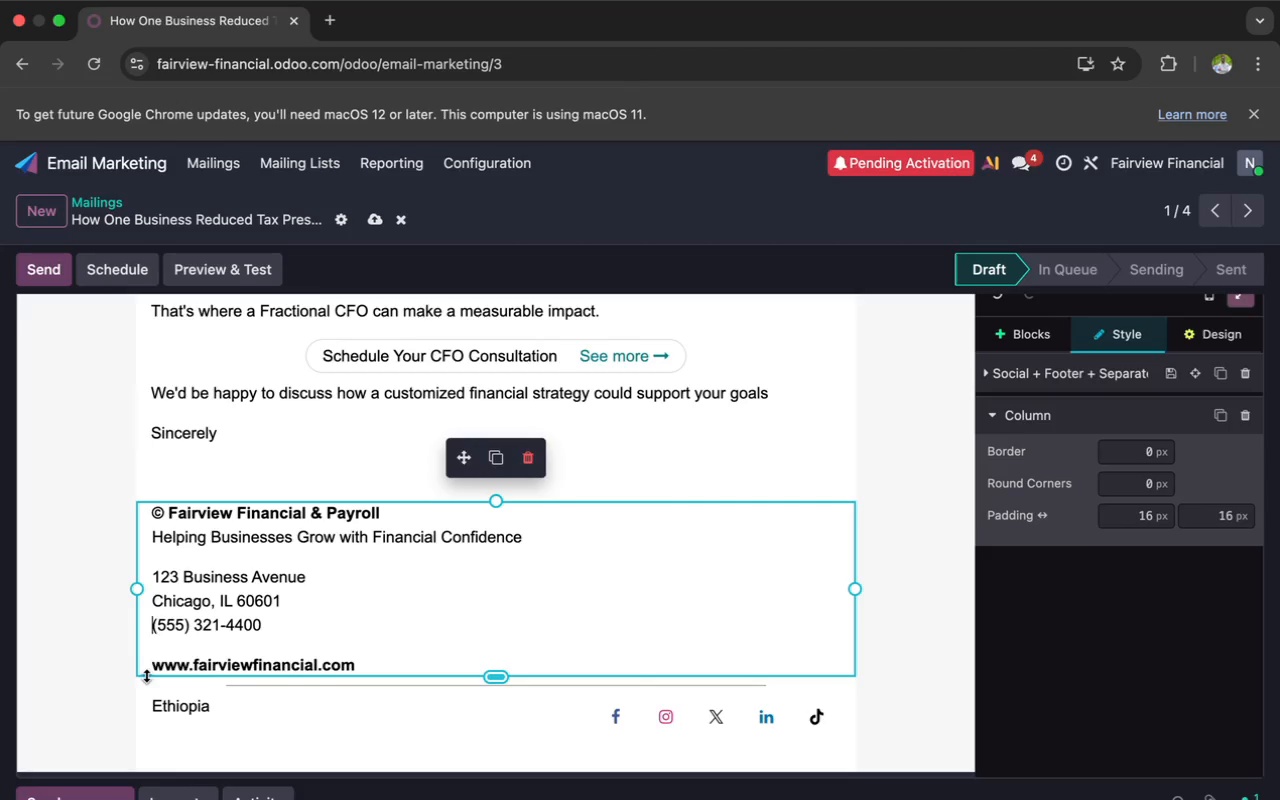 
wait(5.95)
 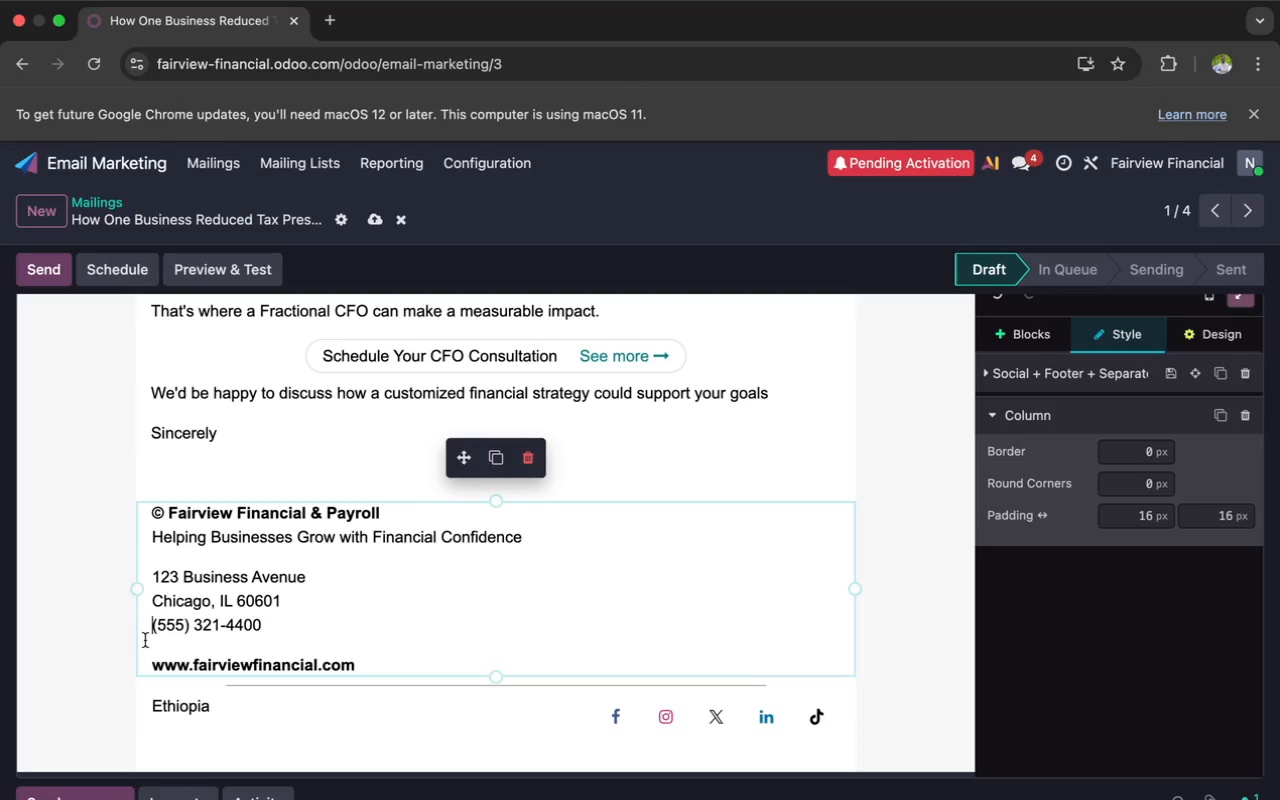 
left_click([154, 665])
 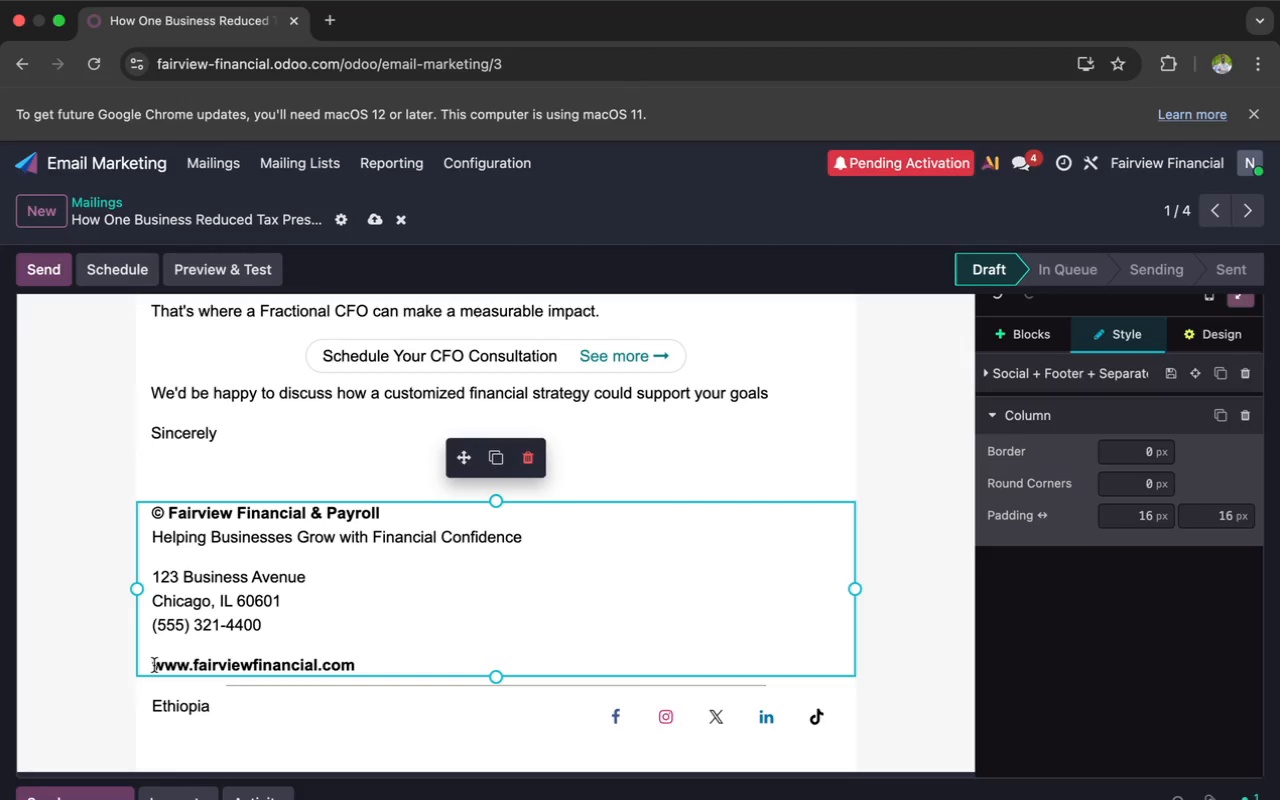 
key(Backspace)
 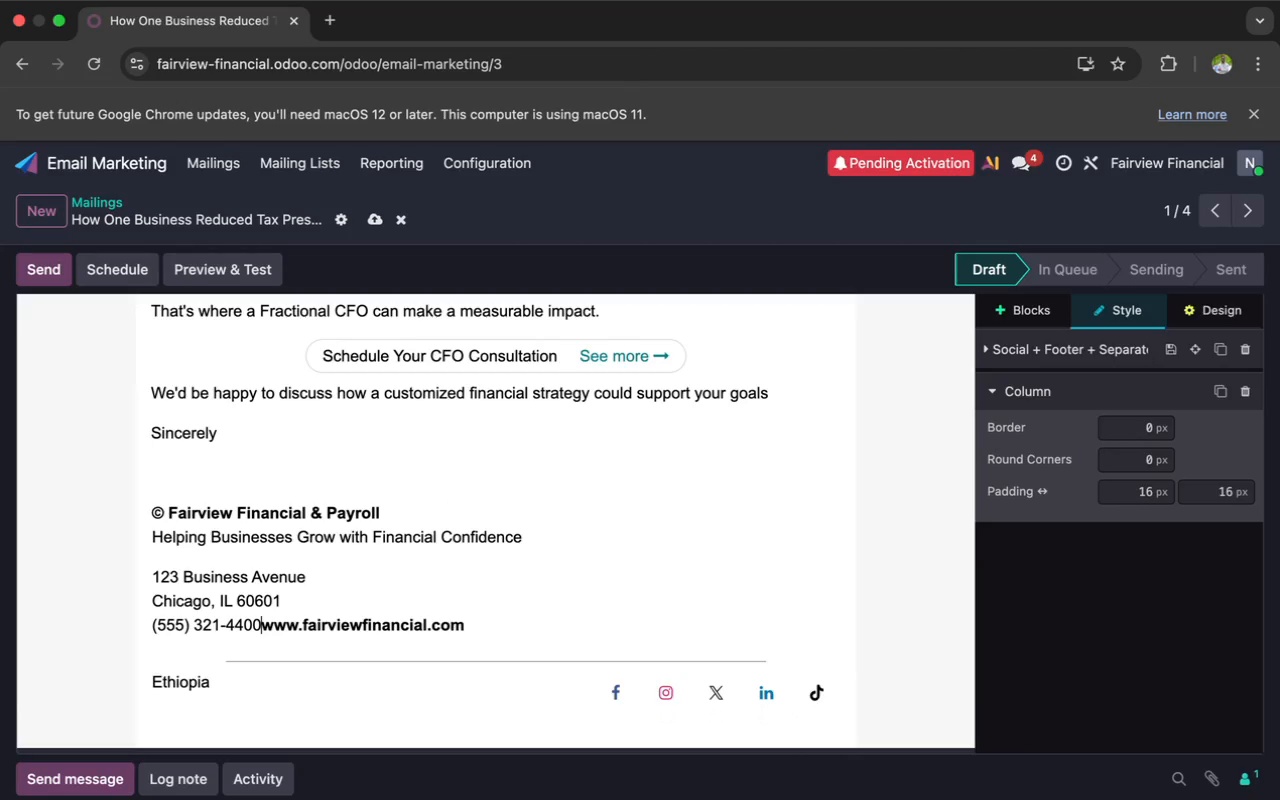 
hold_key(key=Space, duration=1.45)
 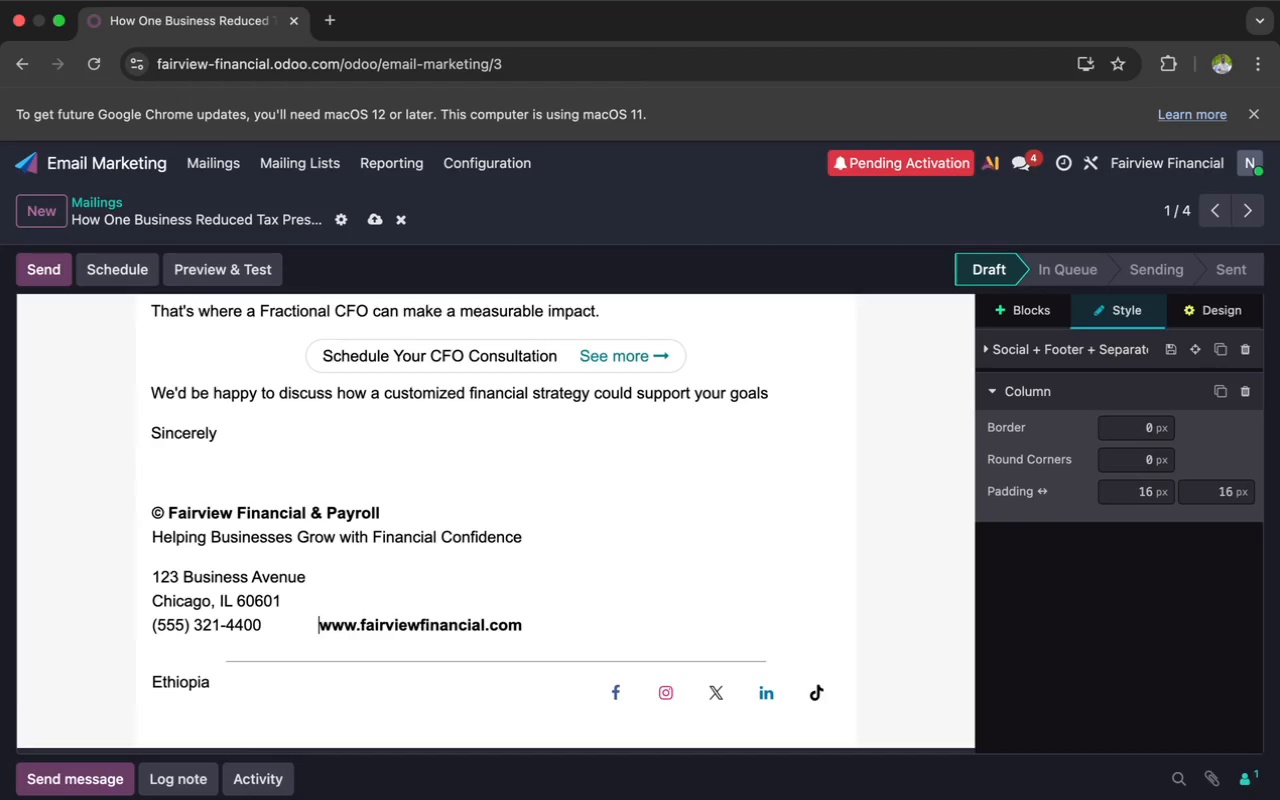 
hold_key(key=Space, duration=1.51)
 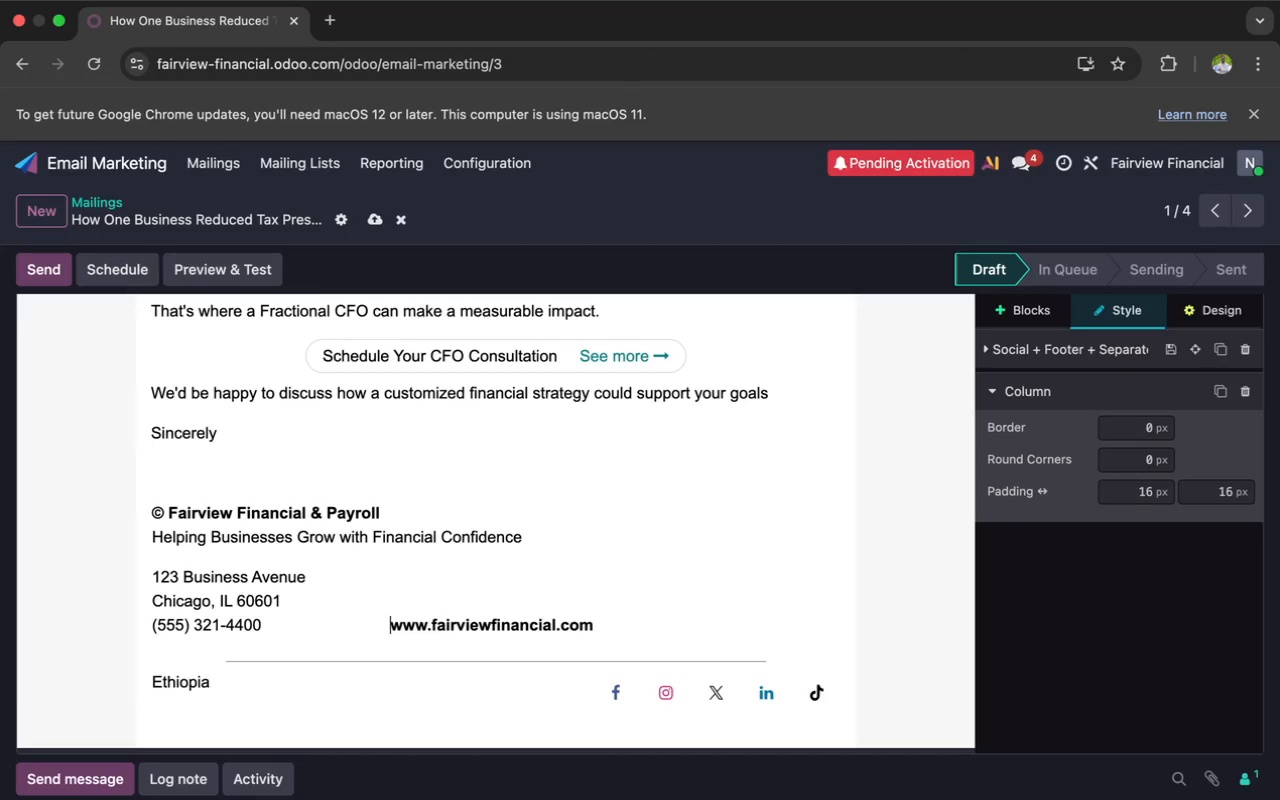 
hold_key(key=Space, duration=0.65)
 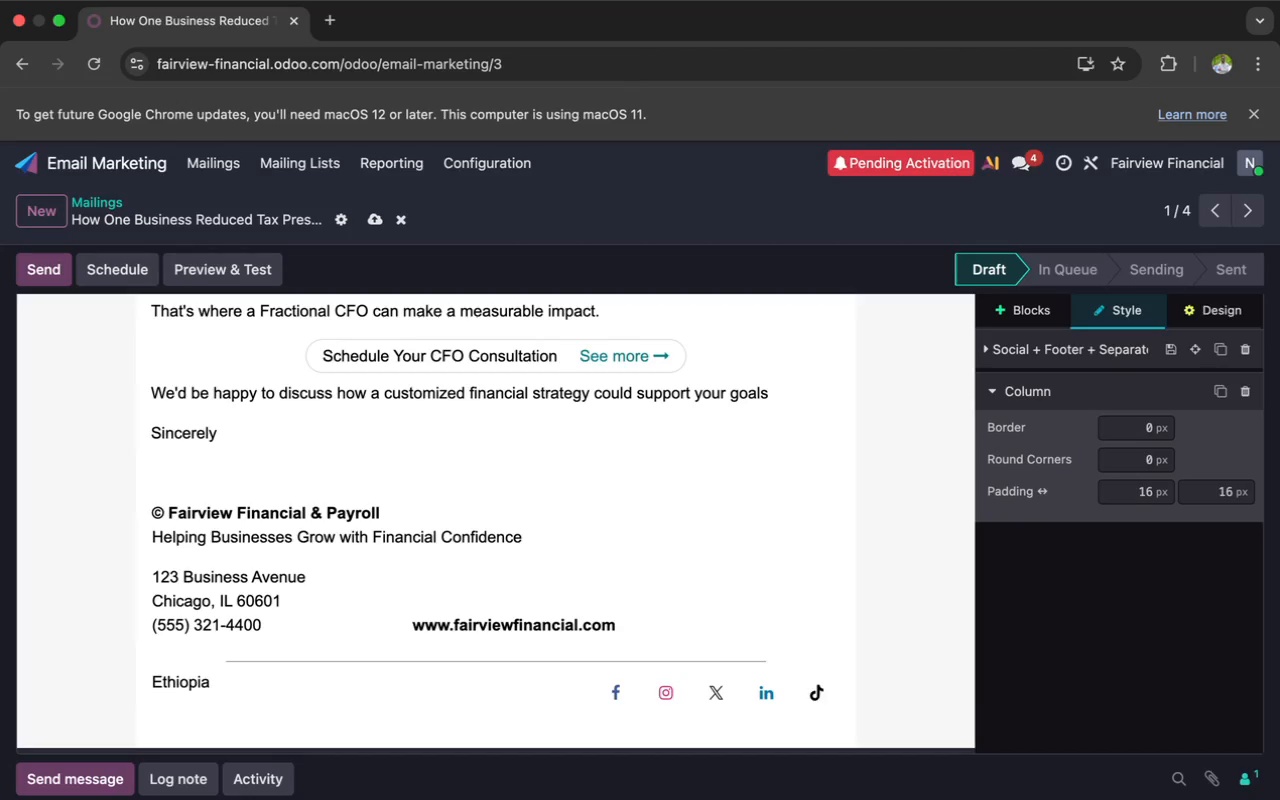 
wait(15.0)
 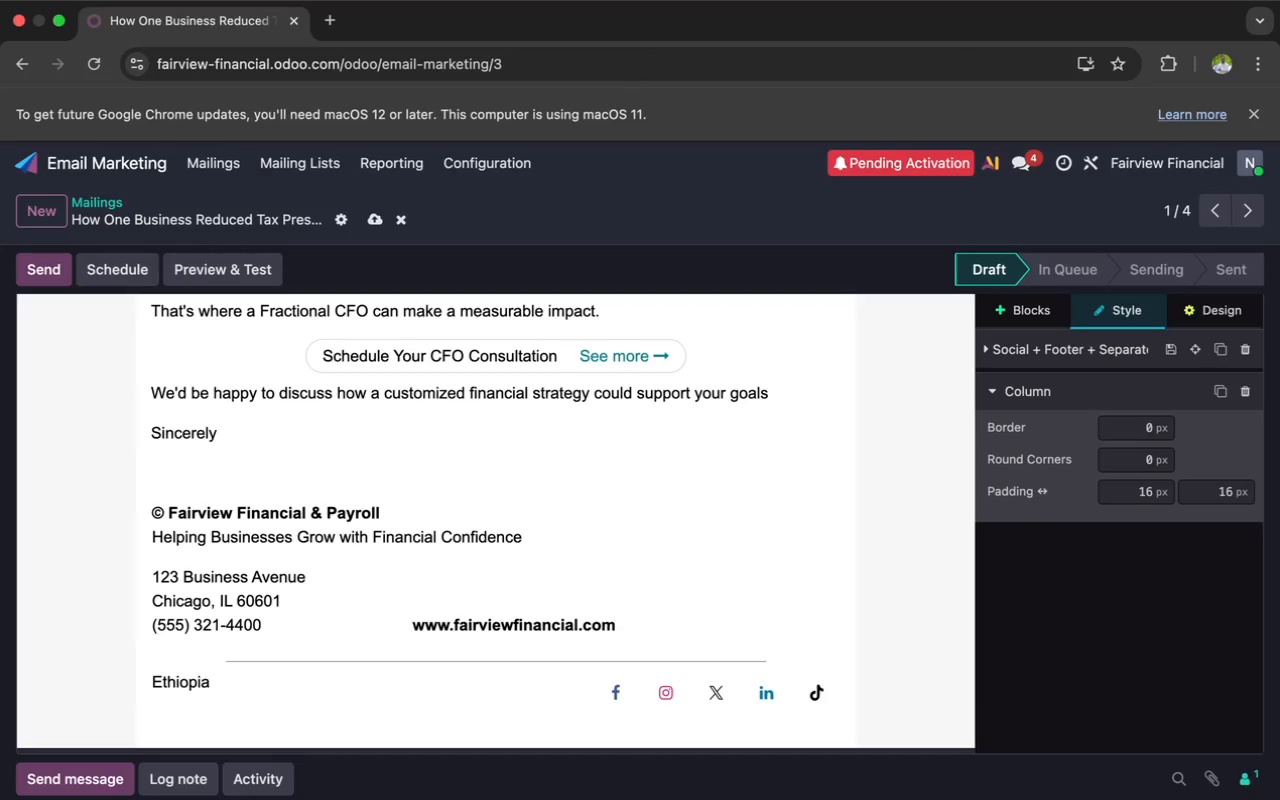 
hold_key(key=Space, duration=1.51)
 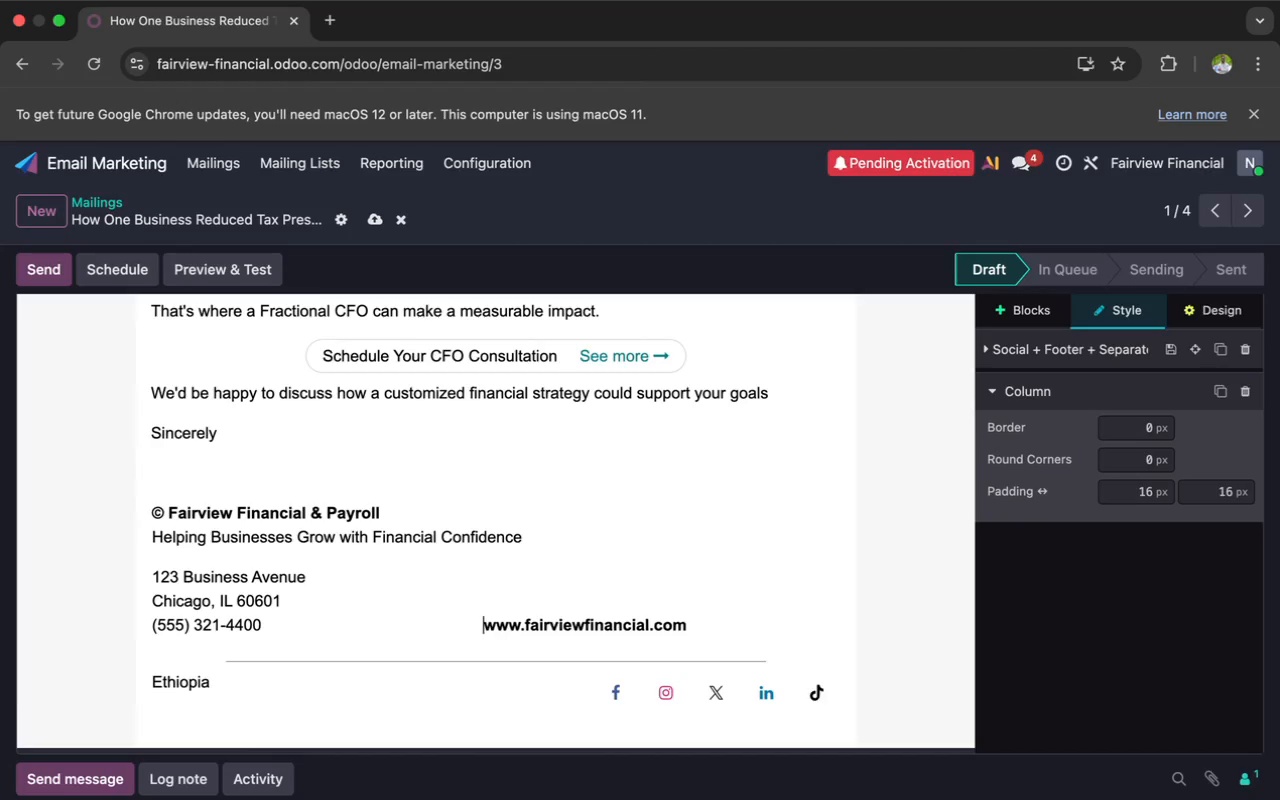 
hold_key(key=Space, duration=1.5)
 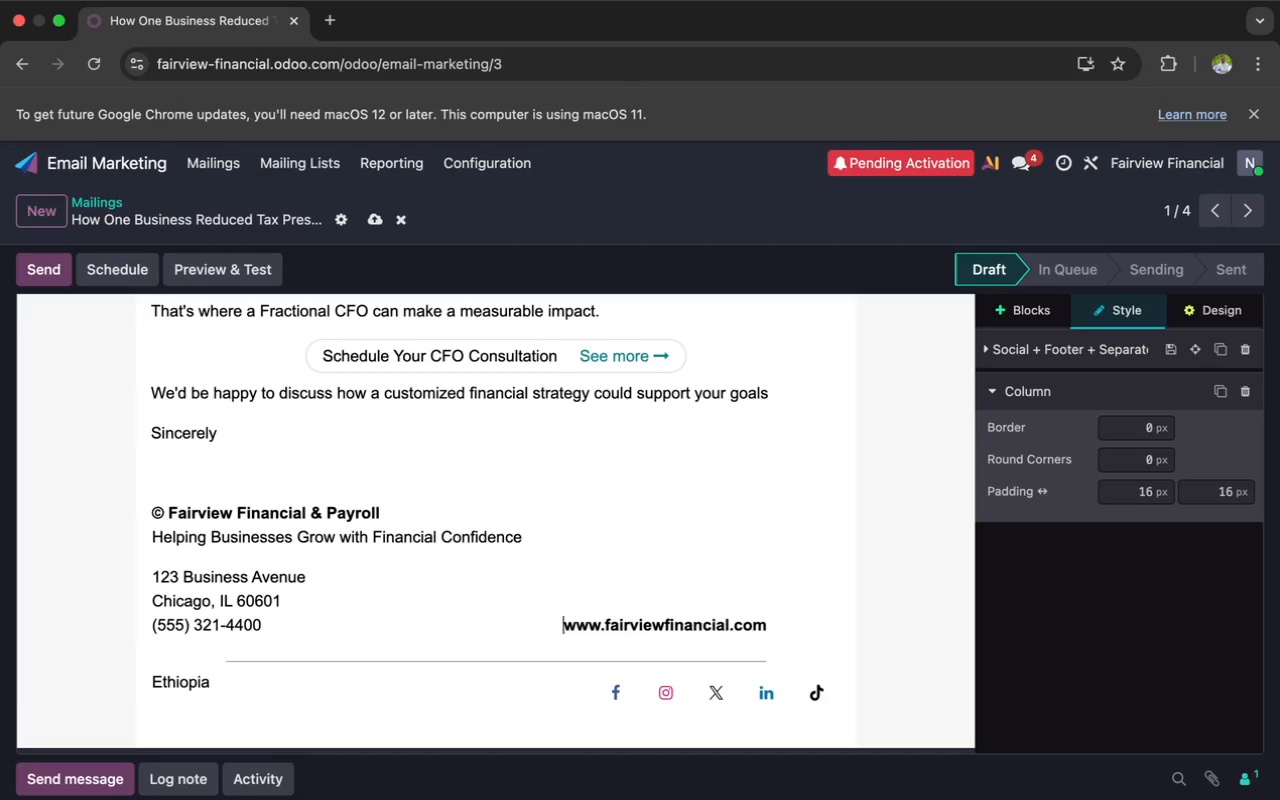 
hold_key(key=Space, duration=1.45)
 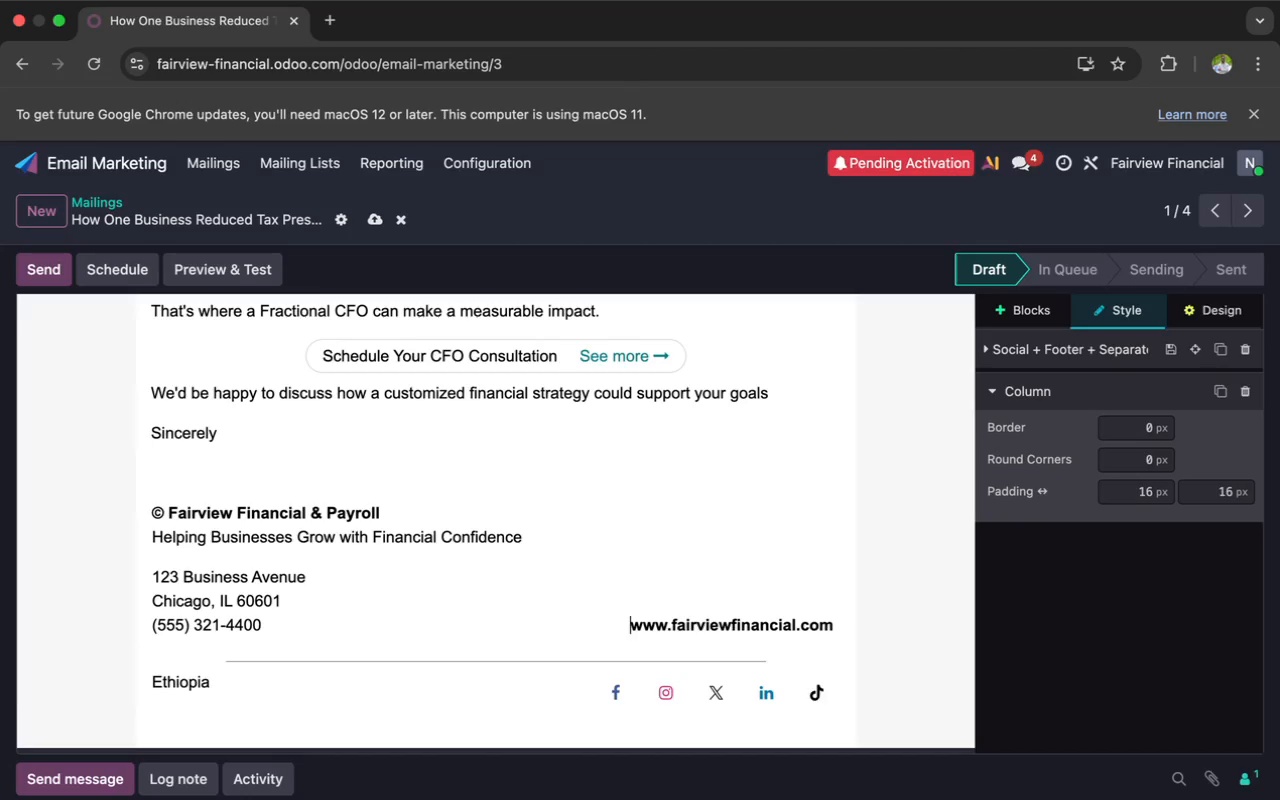 
key(Space)
 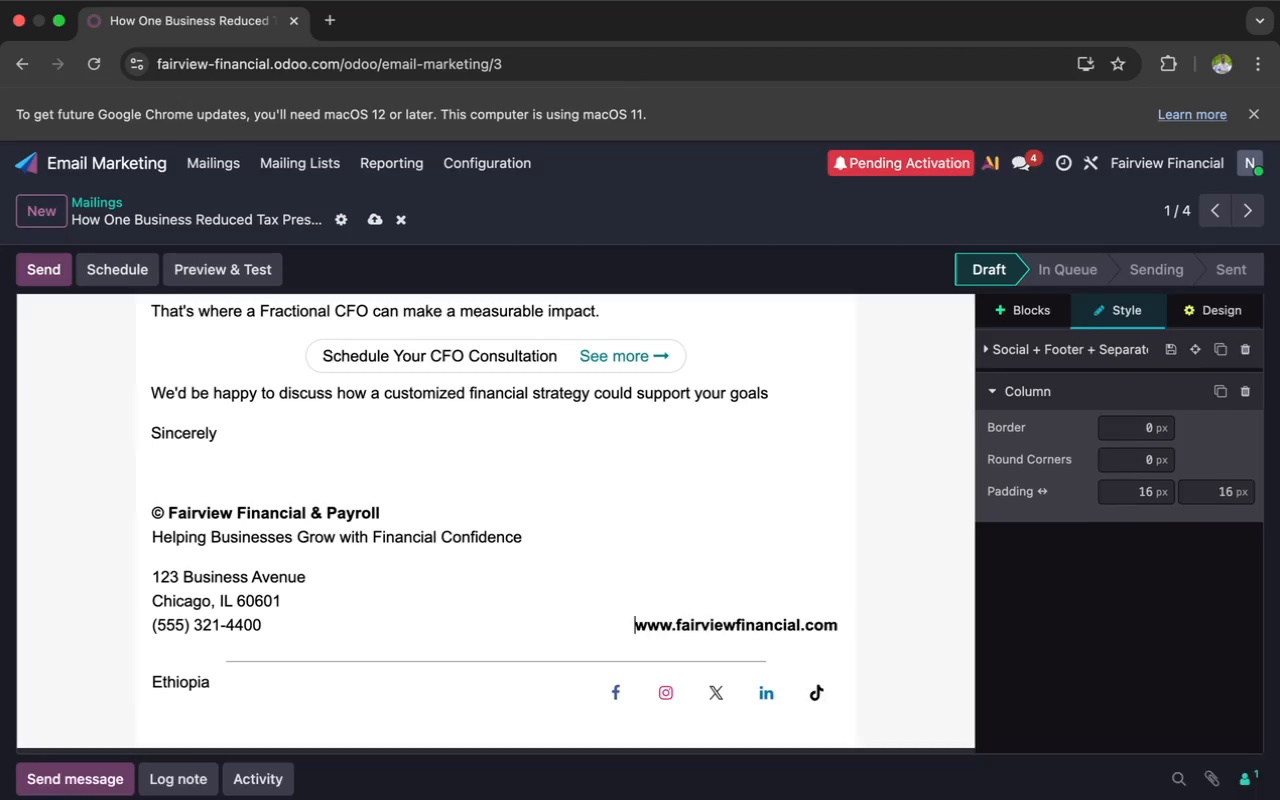 
key(Space)
 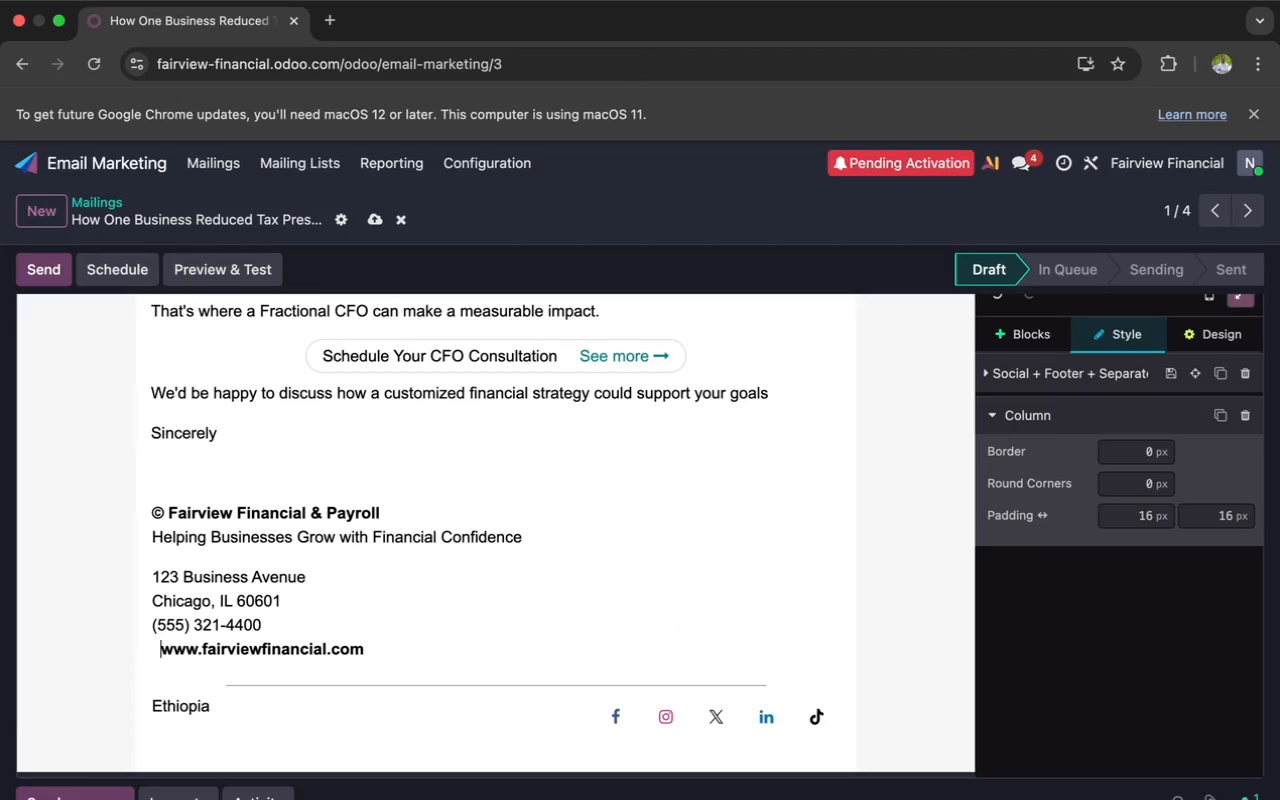 
key(Space)
 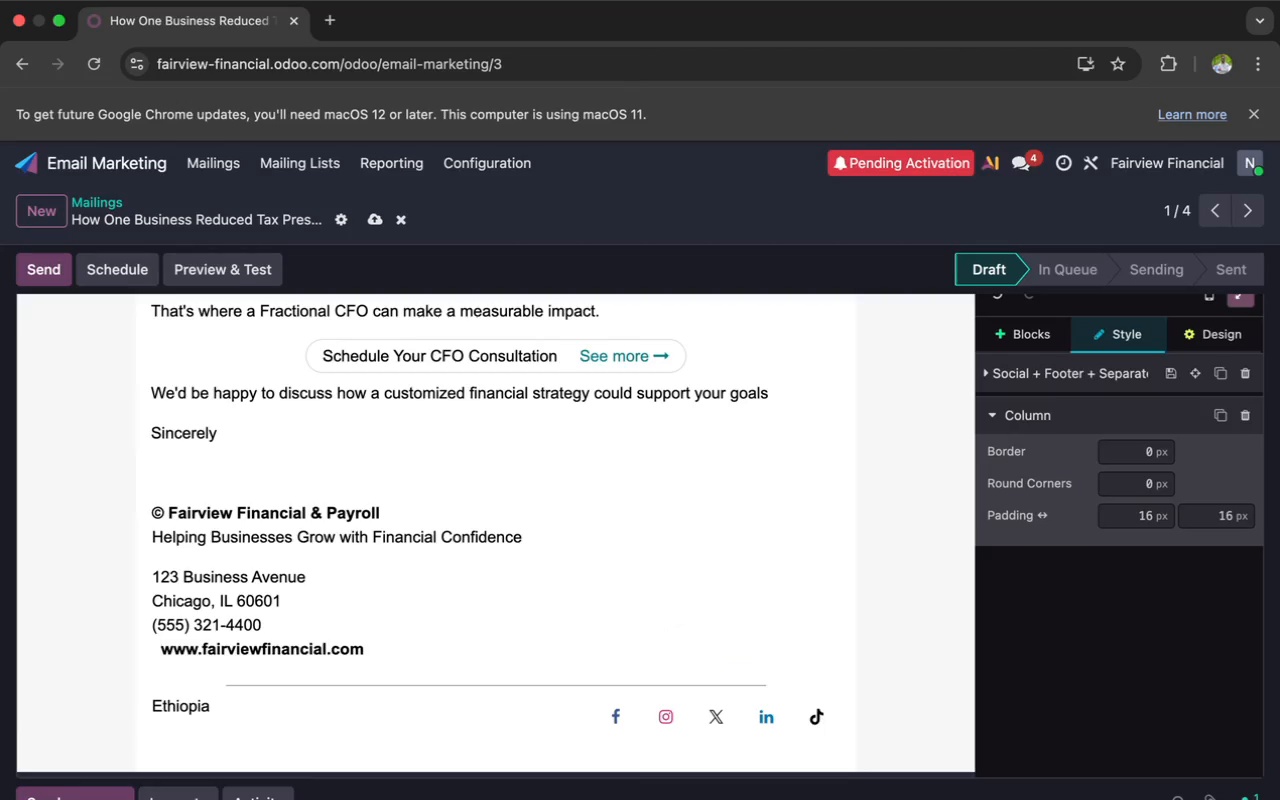 
key(Space)
 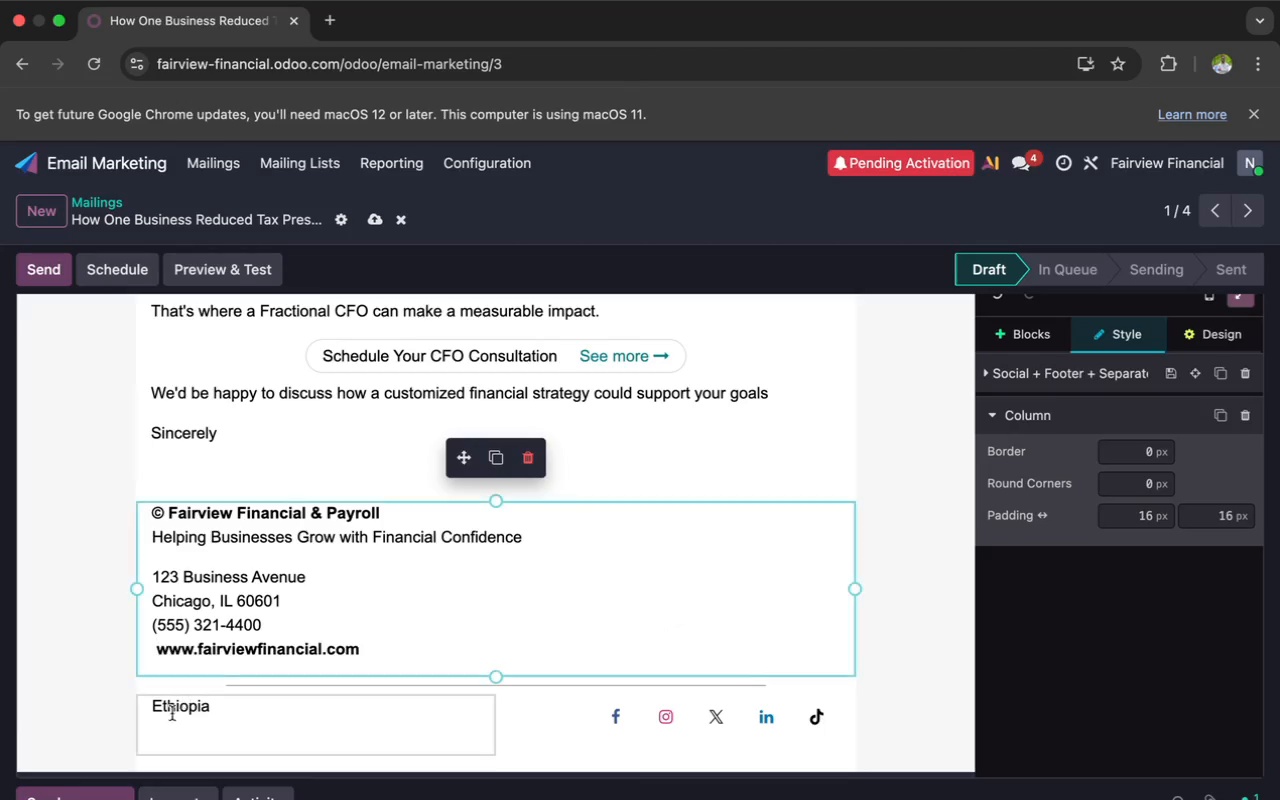 
left_click([212, 714])
 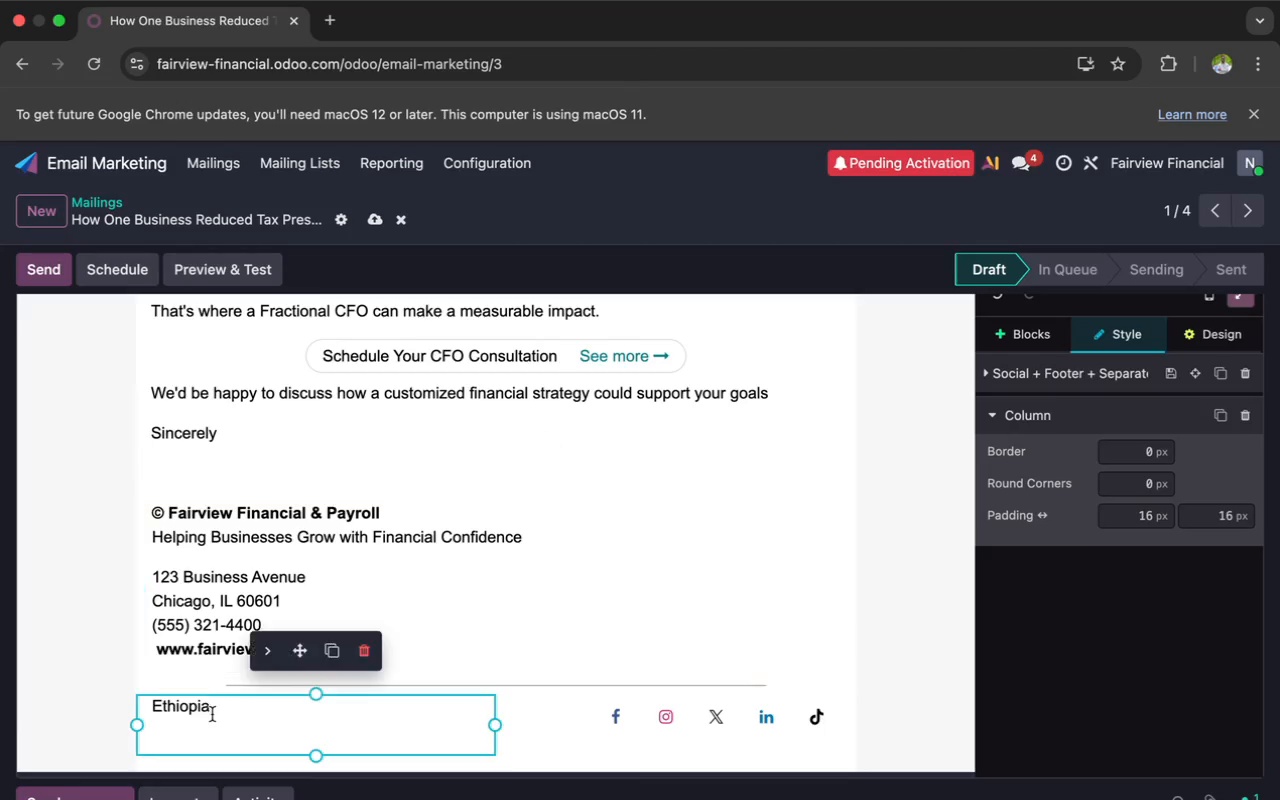 
key(Backspace)
key(Backspace)
key(Backspace)
key(Backspace)
key(Backspace)
key(Backspace)
key(Backspace)
key(Backspace)
type(Follow Us)
key(Backspace)
key(Backspace)
type(us)
 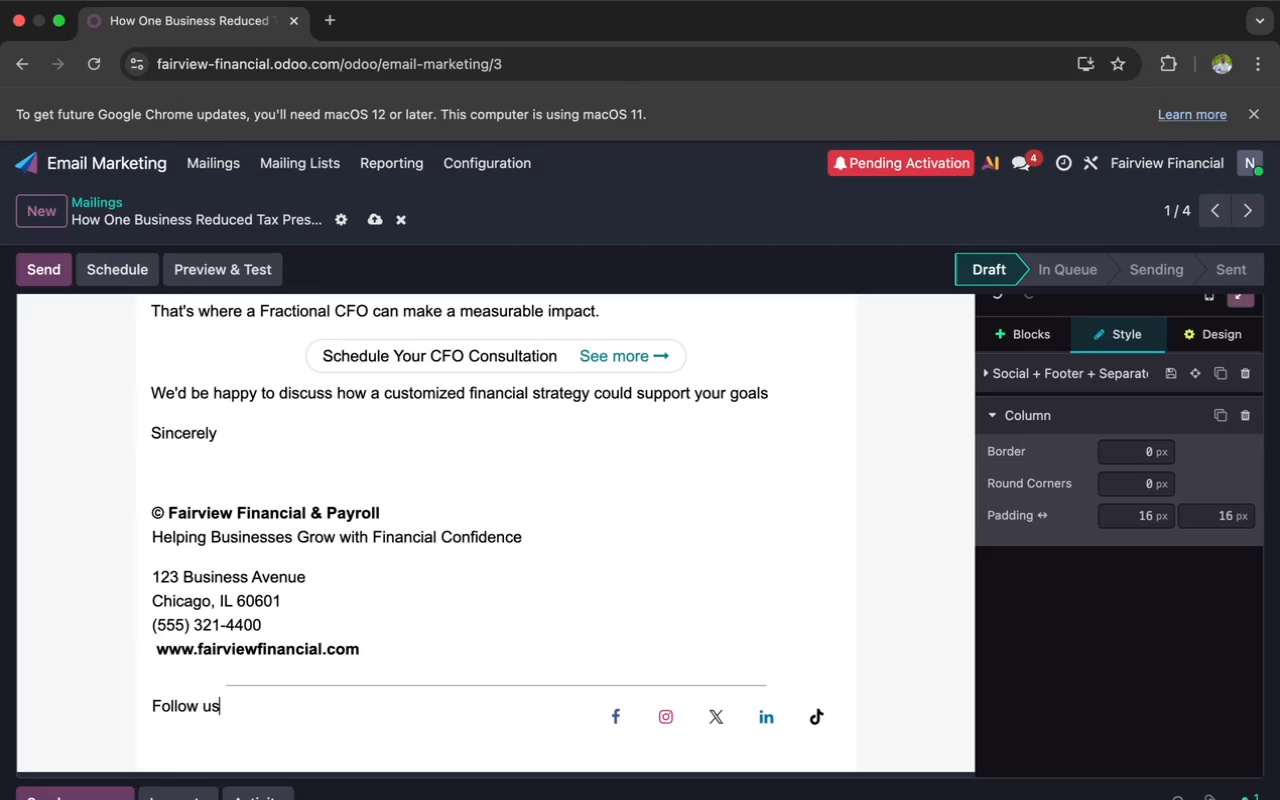 
scroll: coordinate [212, 714], scroll_direction: up, amount: 100.0
 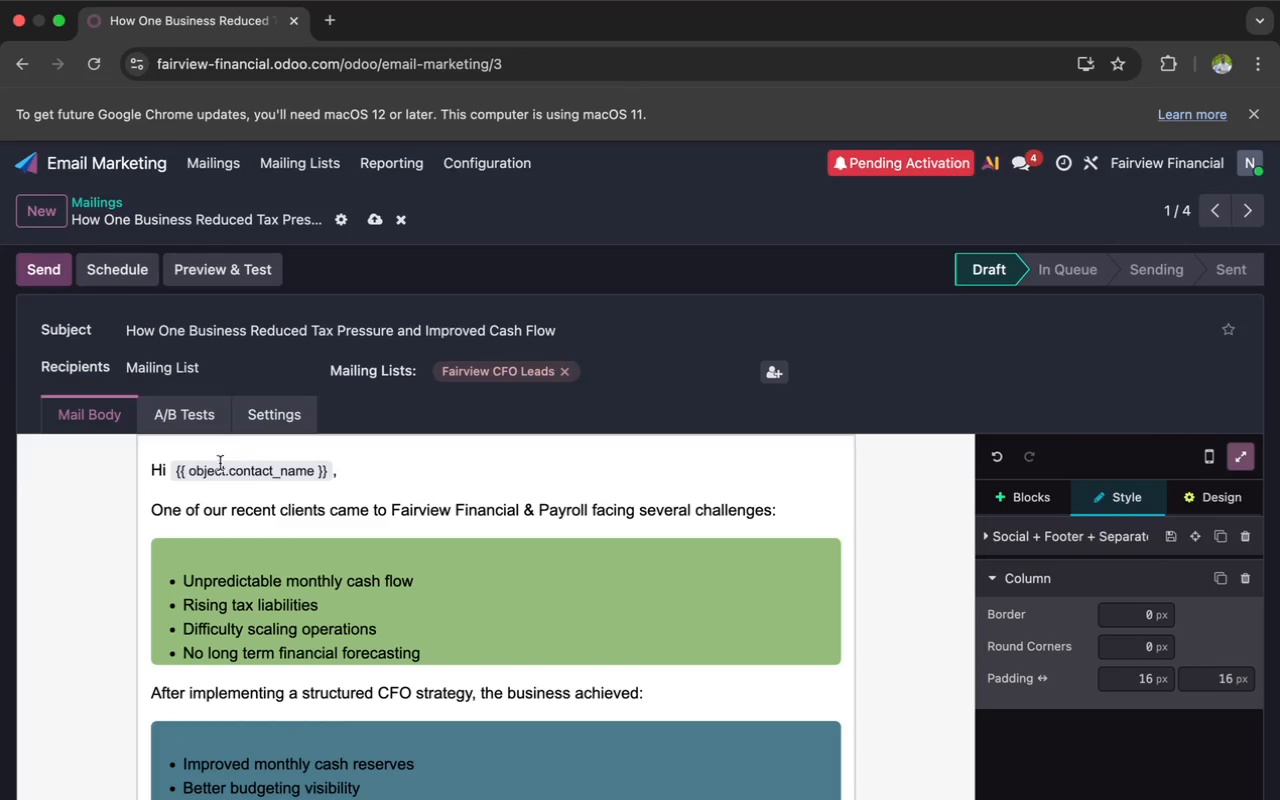 
left_click([148, 464])
 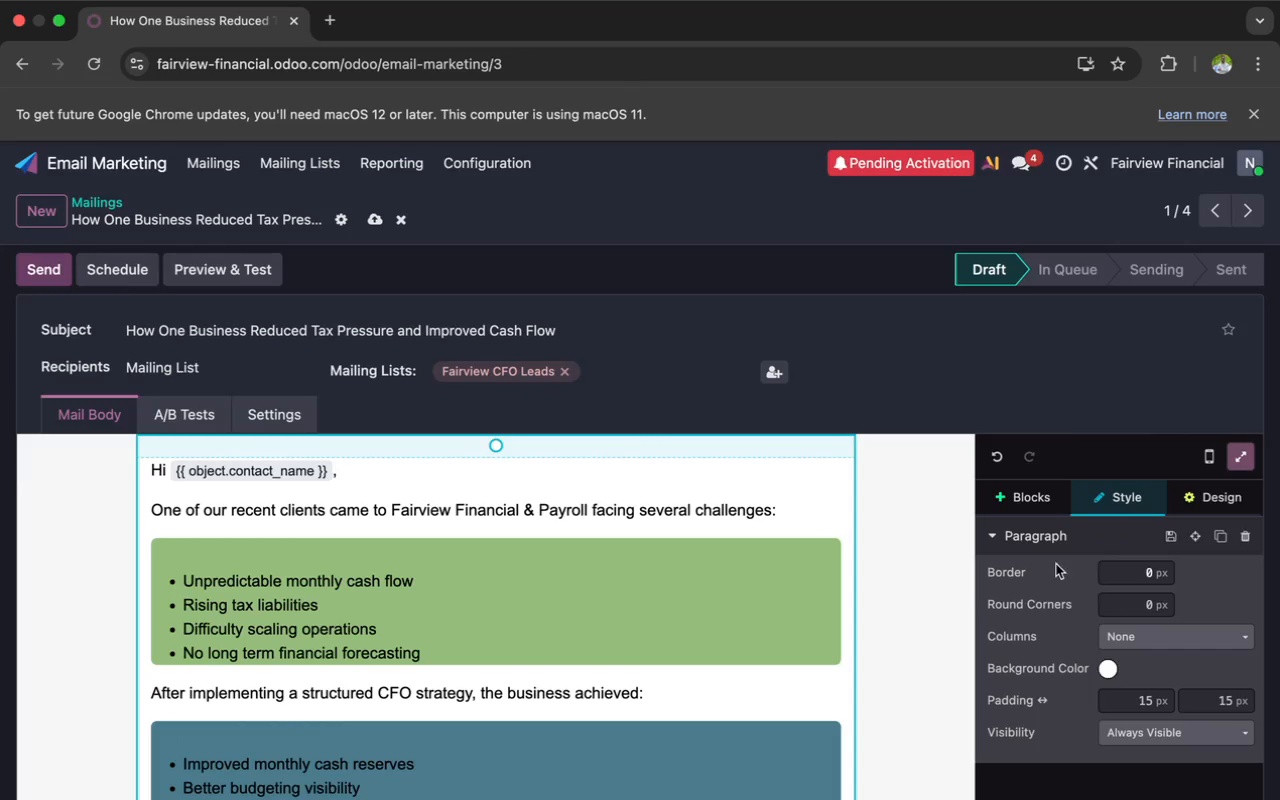 
left_click([1031, 506])
 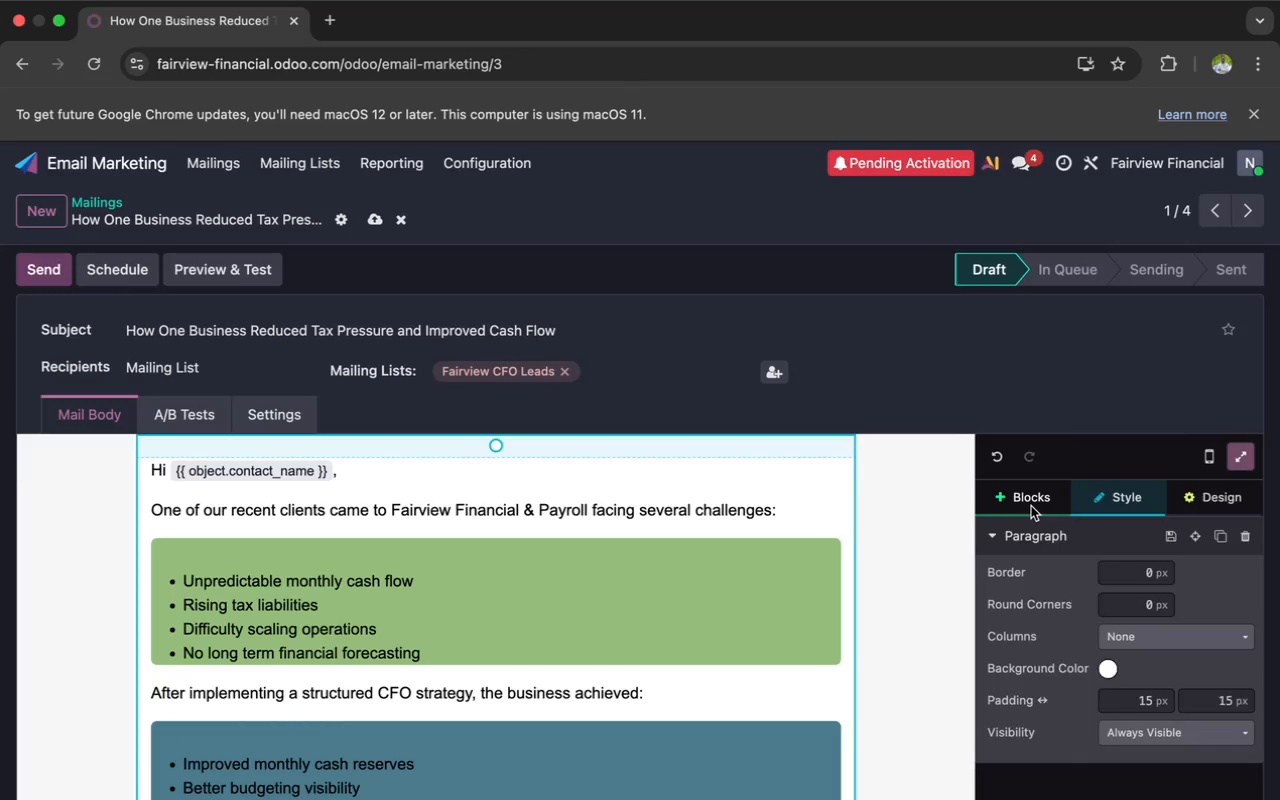 
mouse_move([1039, 537])
 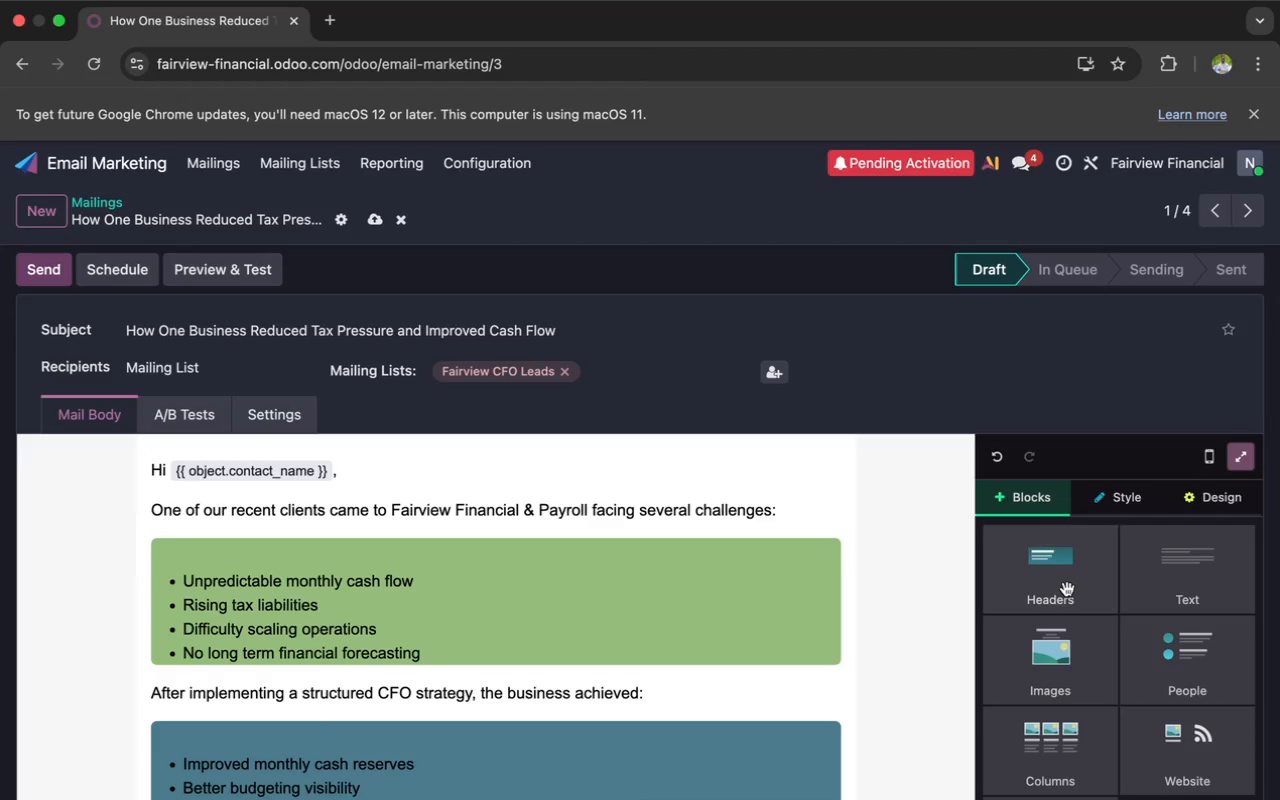 
scroll: coordinate [1067, 589], scroll_direction: up, amount: 4.0
 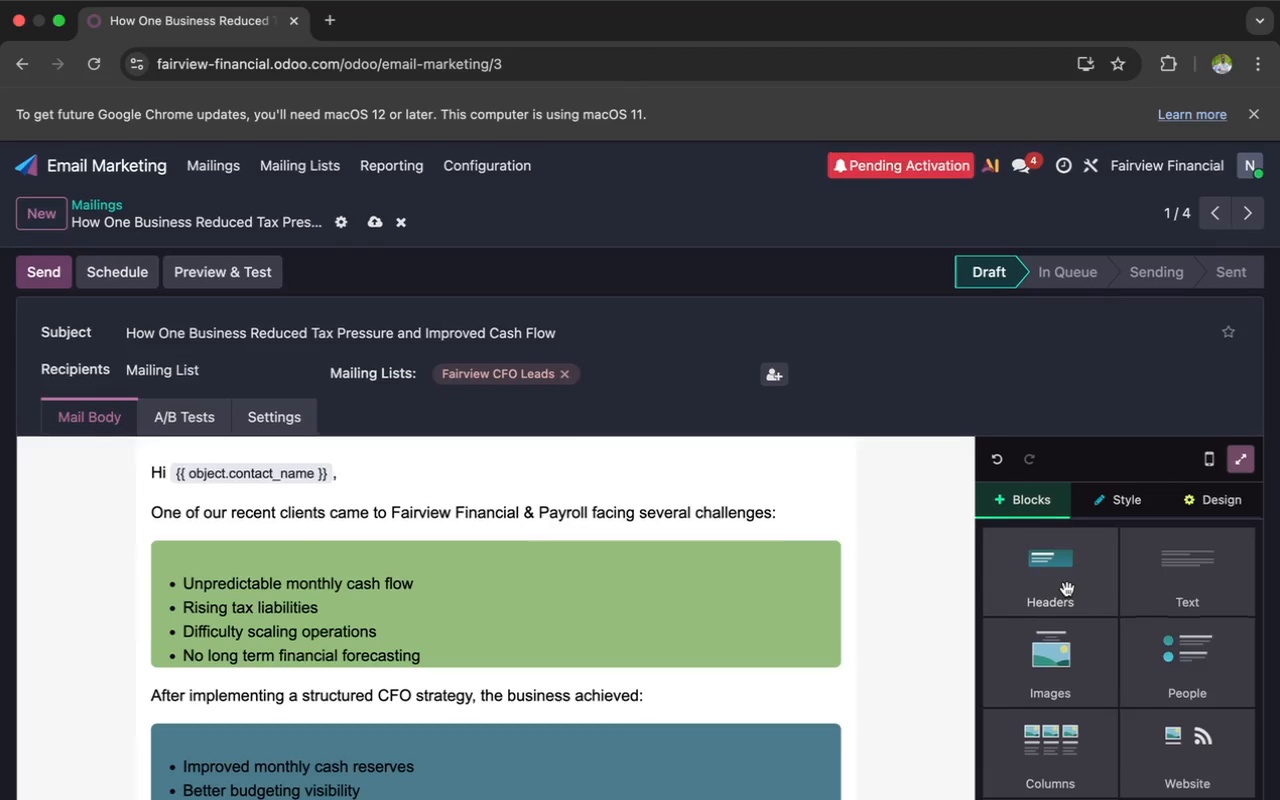 
left_click([1067, 589])
 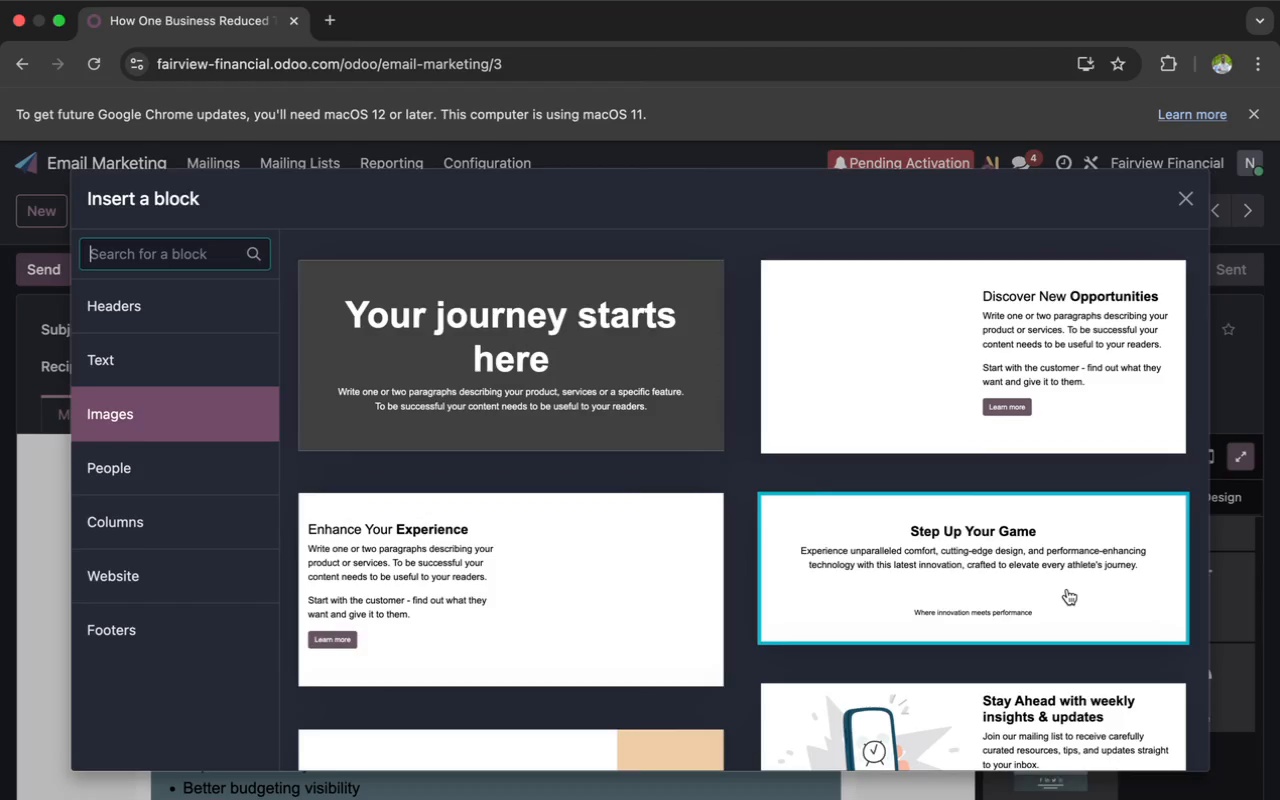 
scroll: coordinate [1067, 589], scroll_direction: down, amount: 4.0
 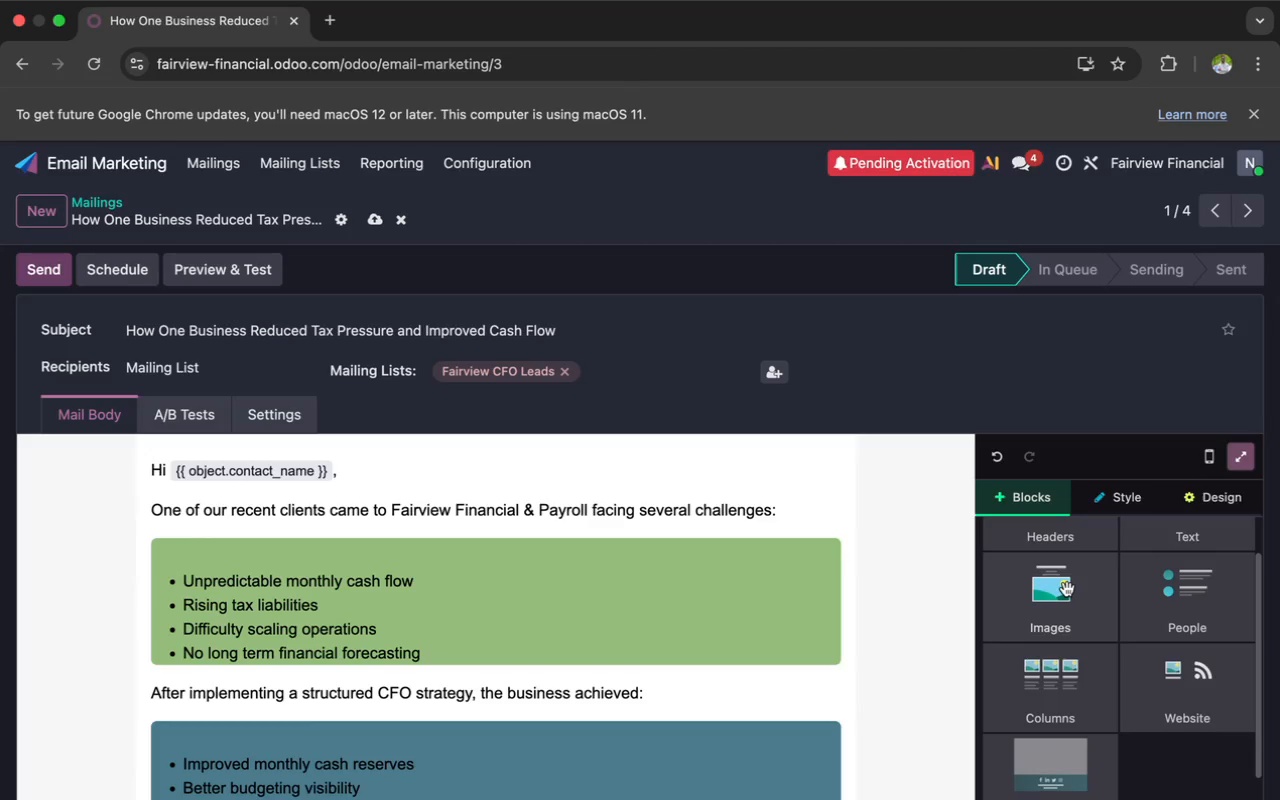 
left_click([943, 552])
 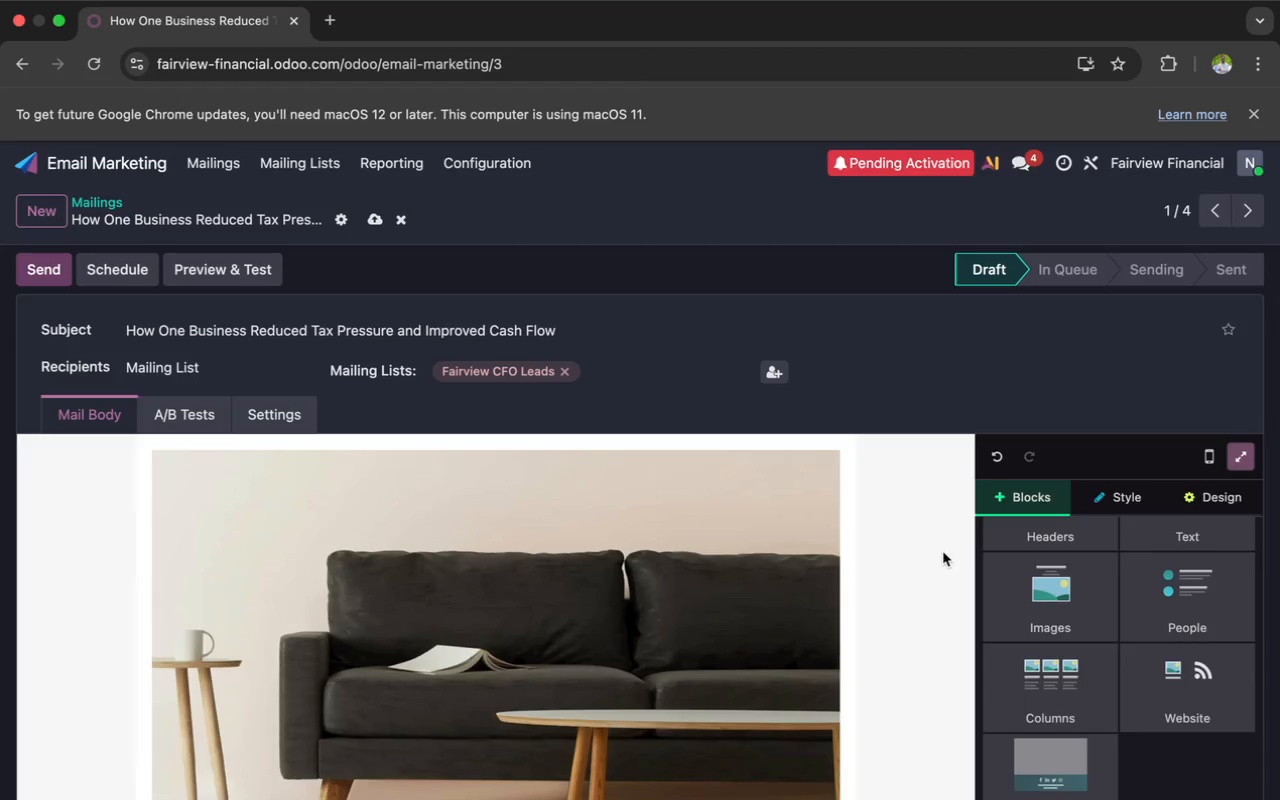 
scroll: coordinate [788, 605], scroll_direction: down, amount: 120.0
 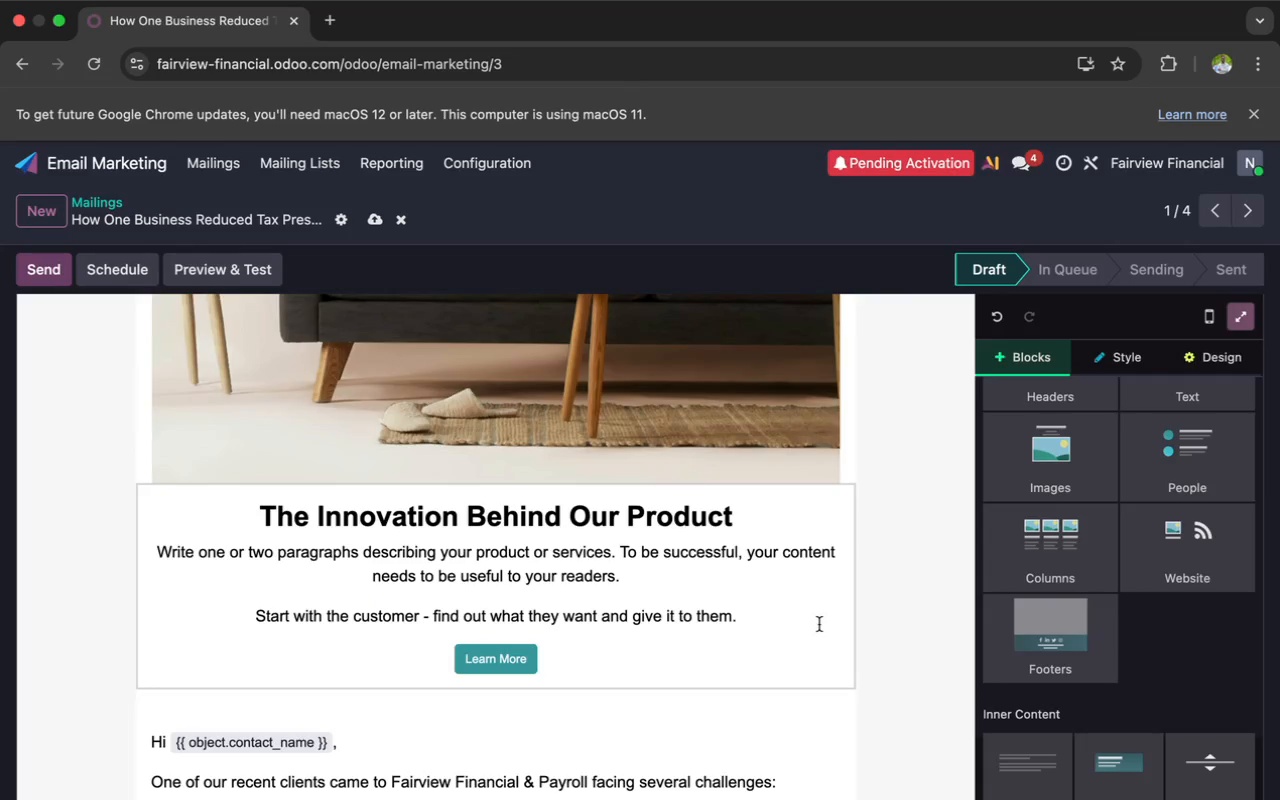 
left_click([819, 624])
 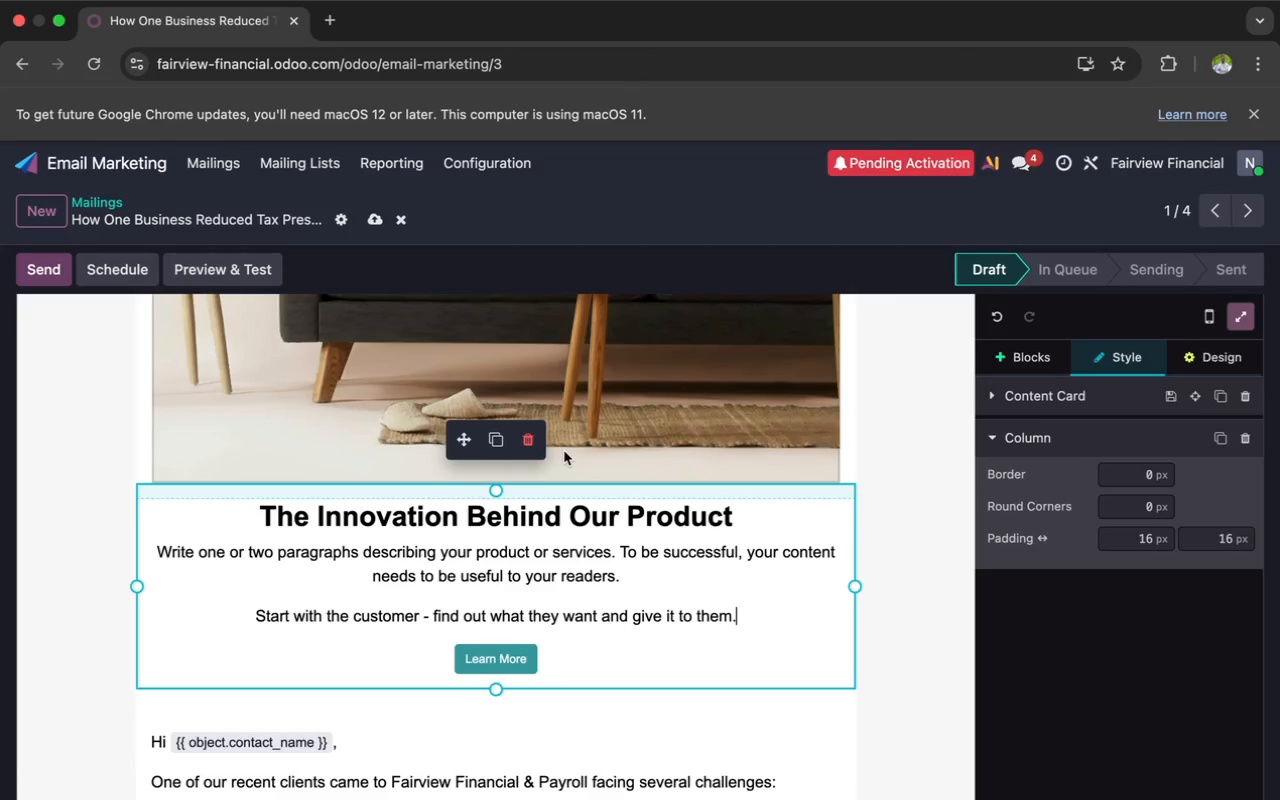 
left_click([535, 446])
 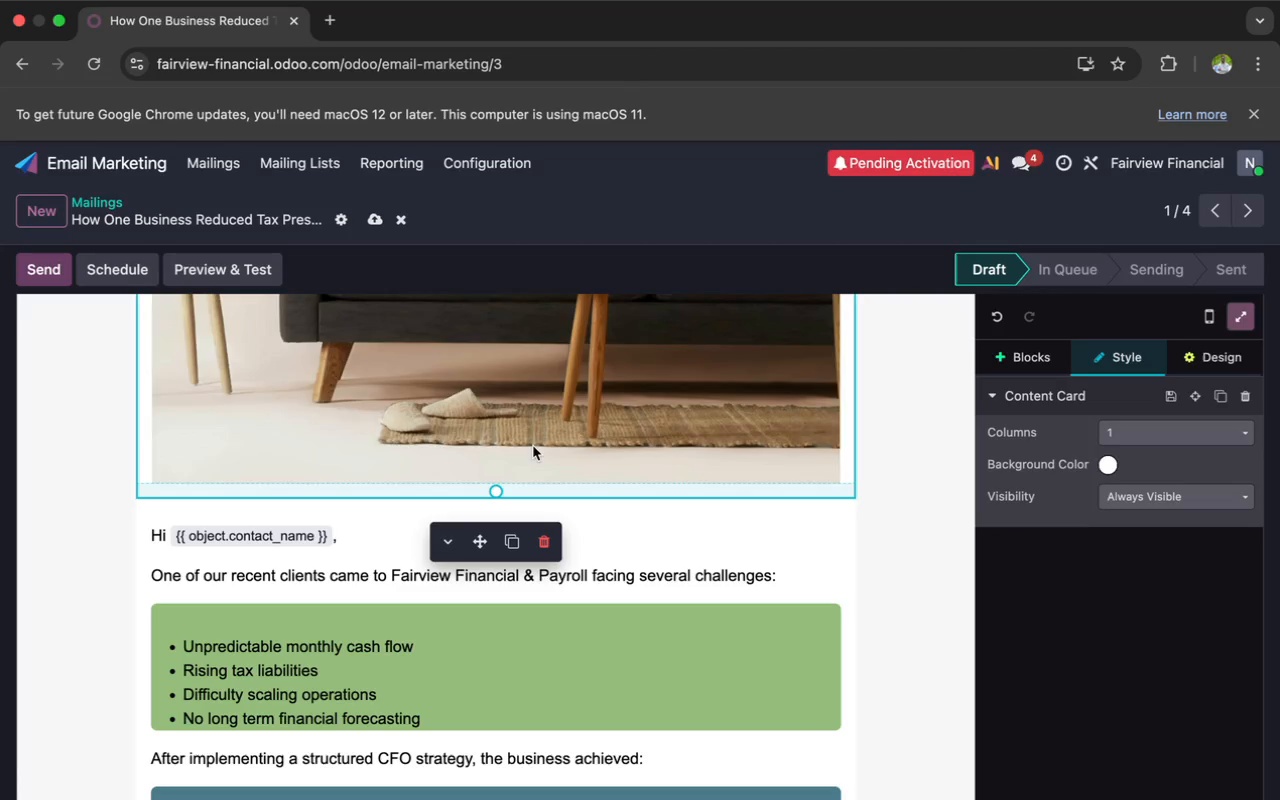 
double_click([559, 409])
 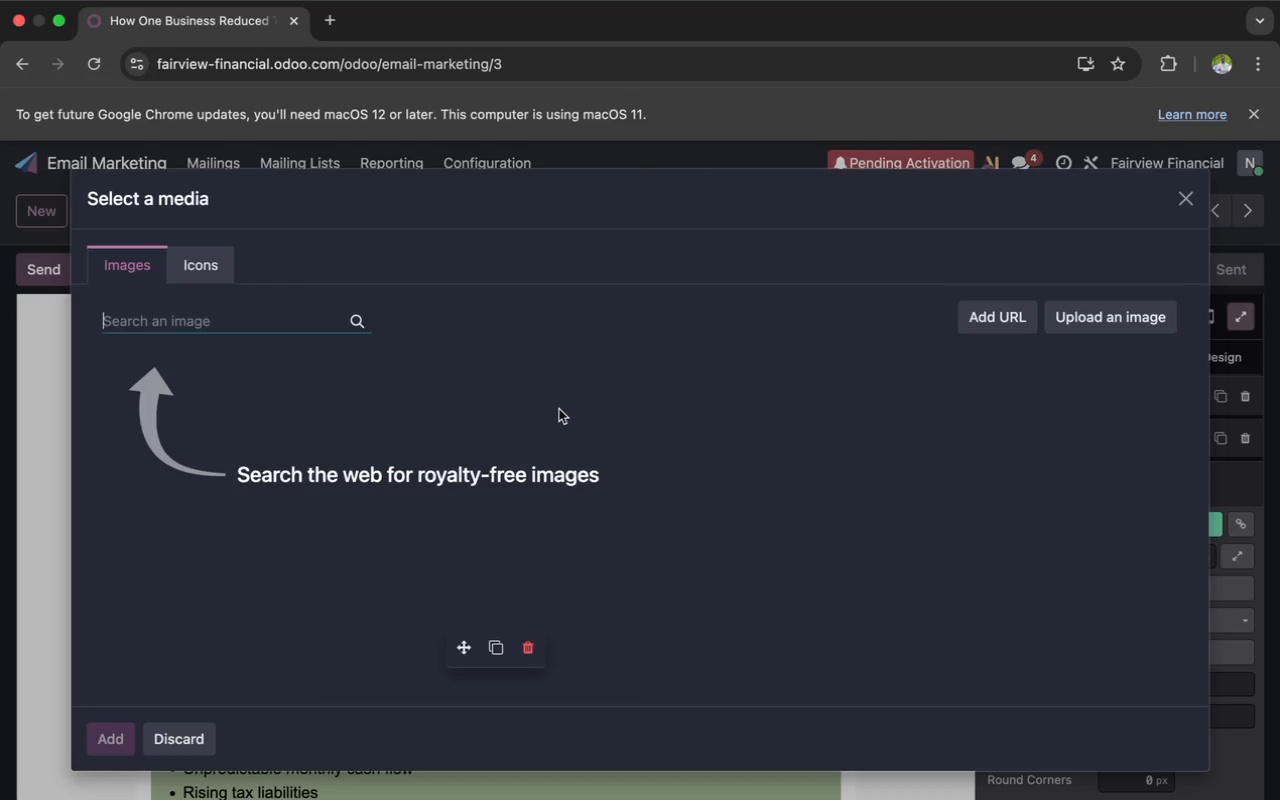 
scroll: coordinate [559, 409], scroll_direction: up, amount: 10.0
 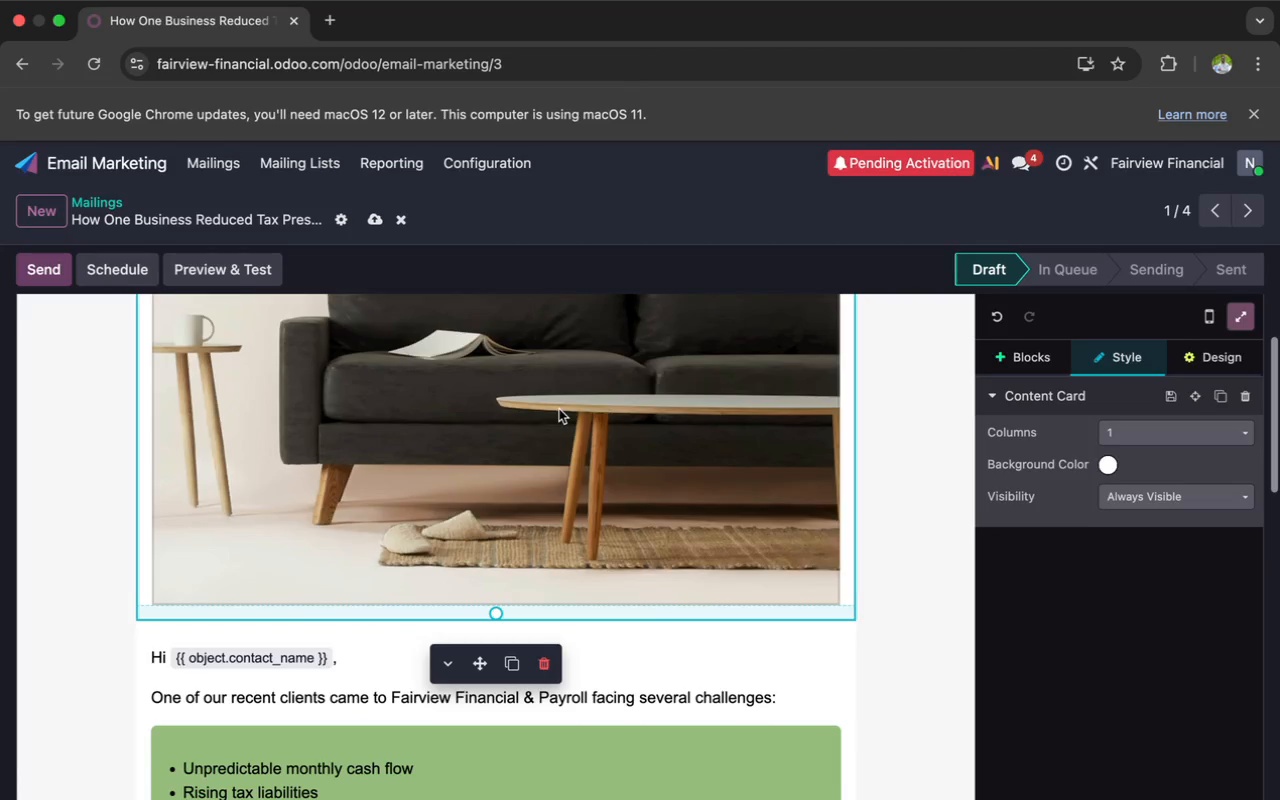 
wait(18.99)
 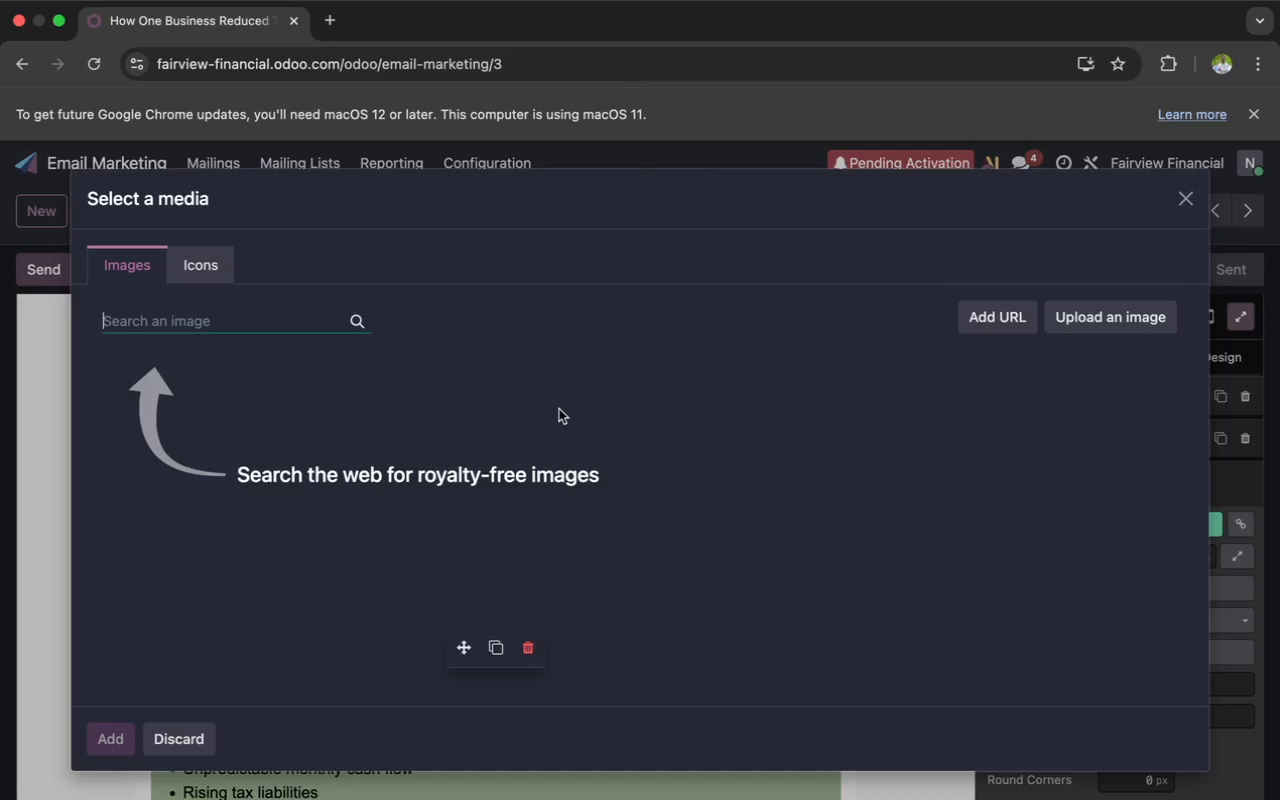 
type(client sus)
 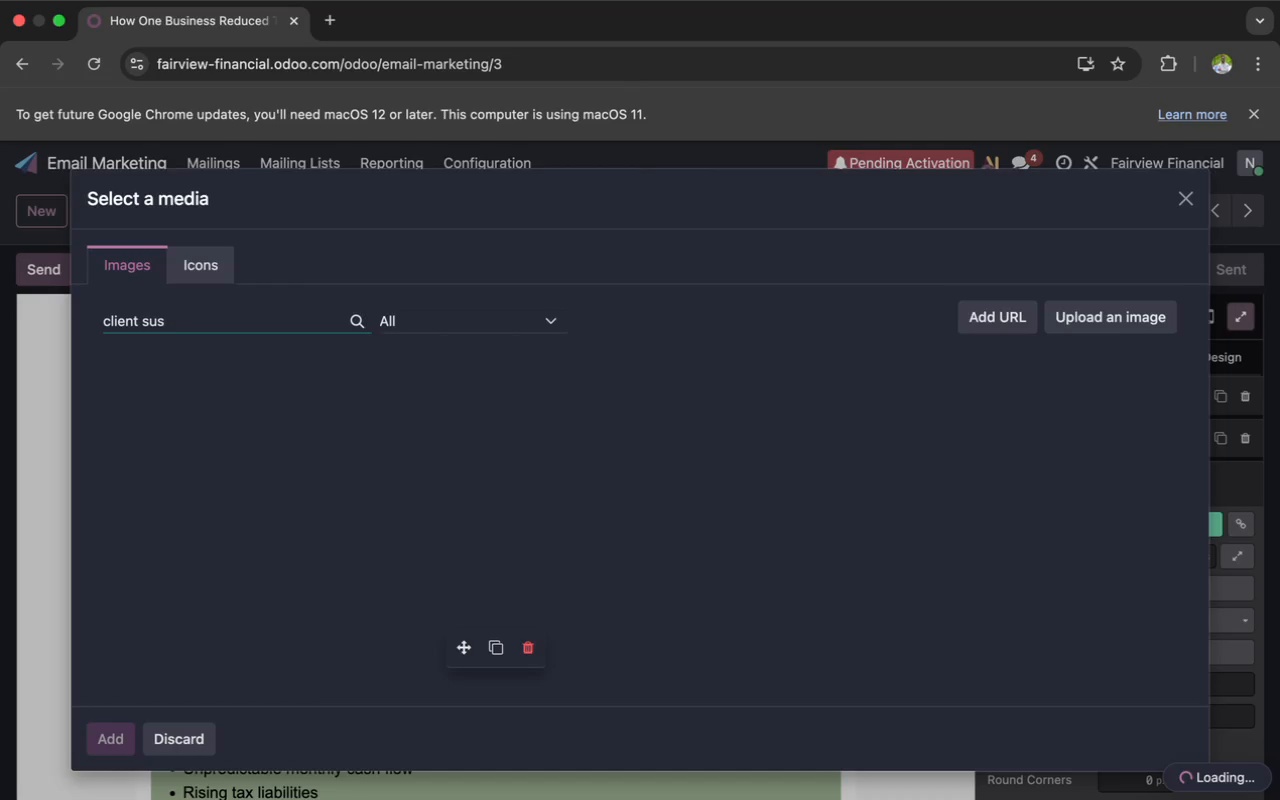 
wait(5.41)
 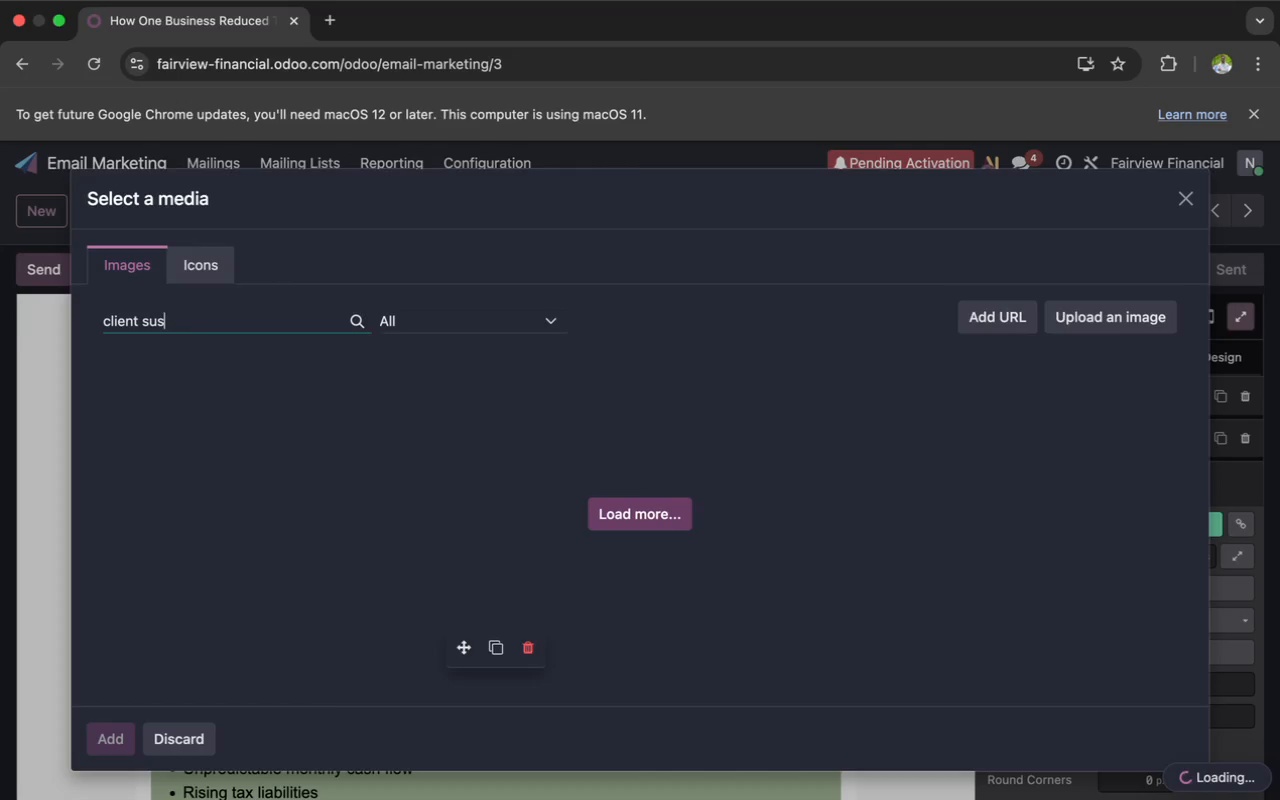 
key(Backspace)
type(ccess financial)
 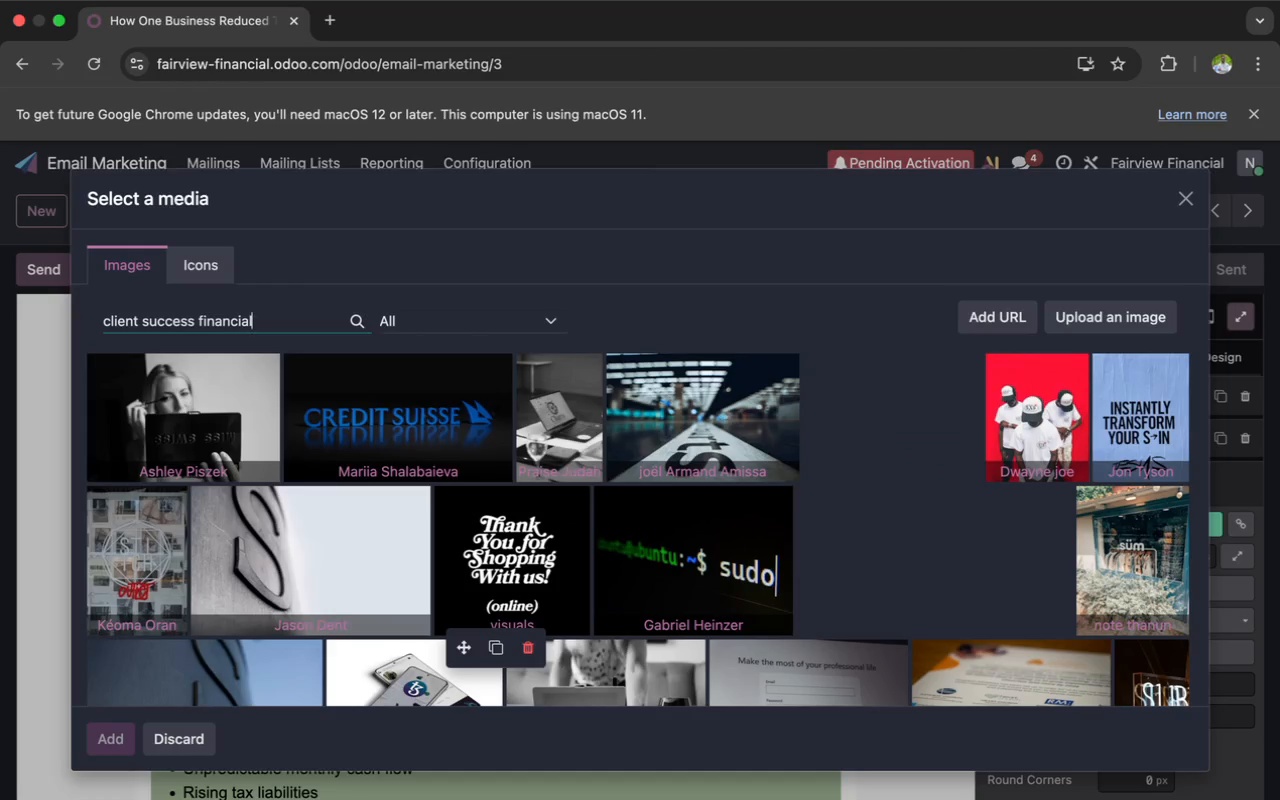 
wait(5.42)
 